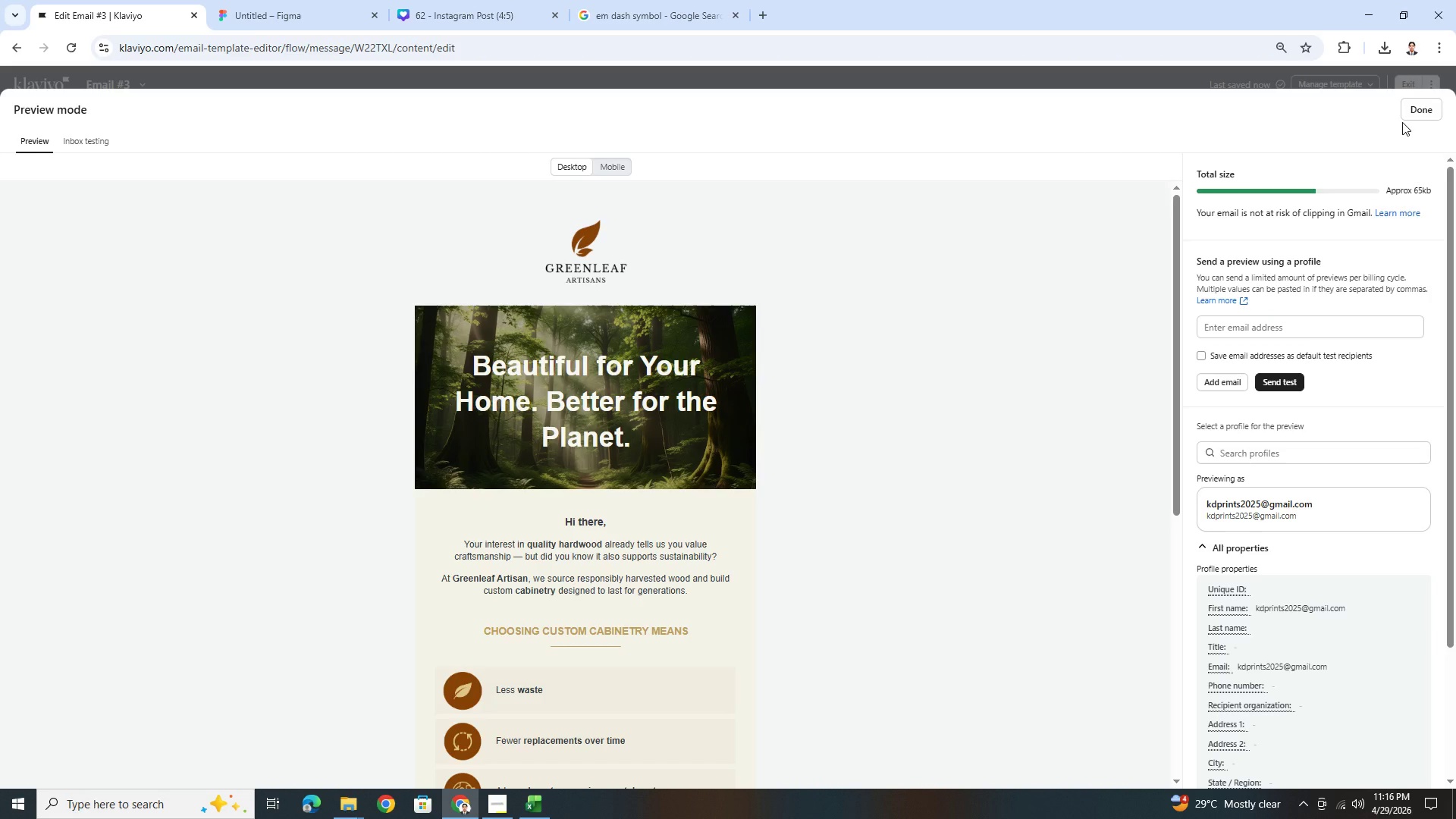 
scroll: coordinate [905, 474], scroll_direction: down, amount: 5.0
 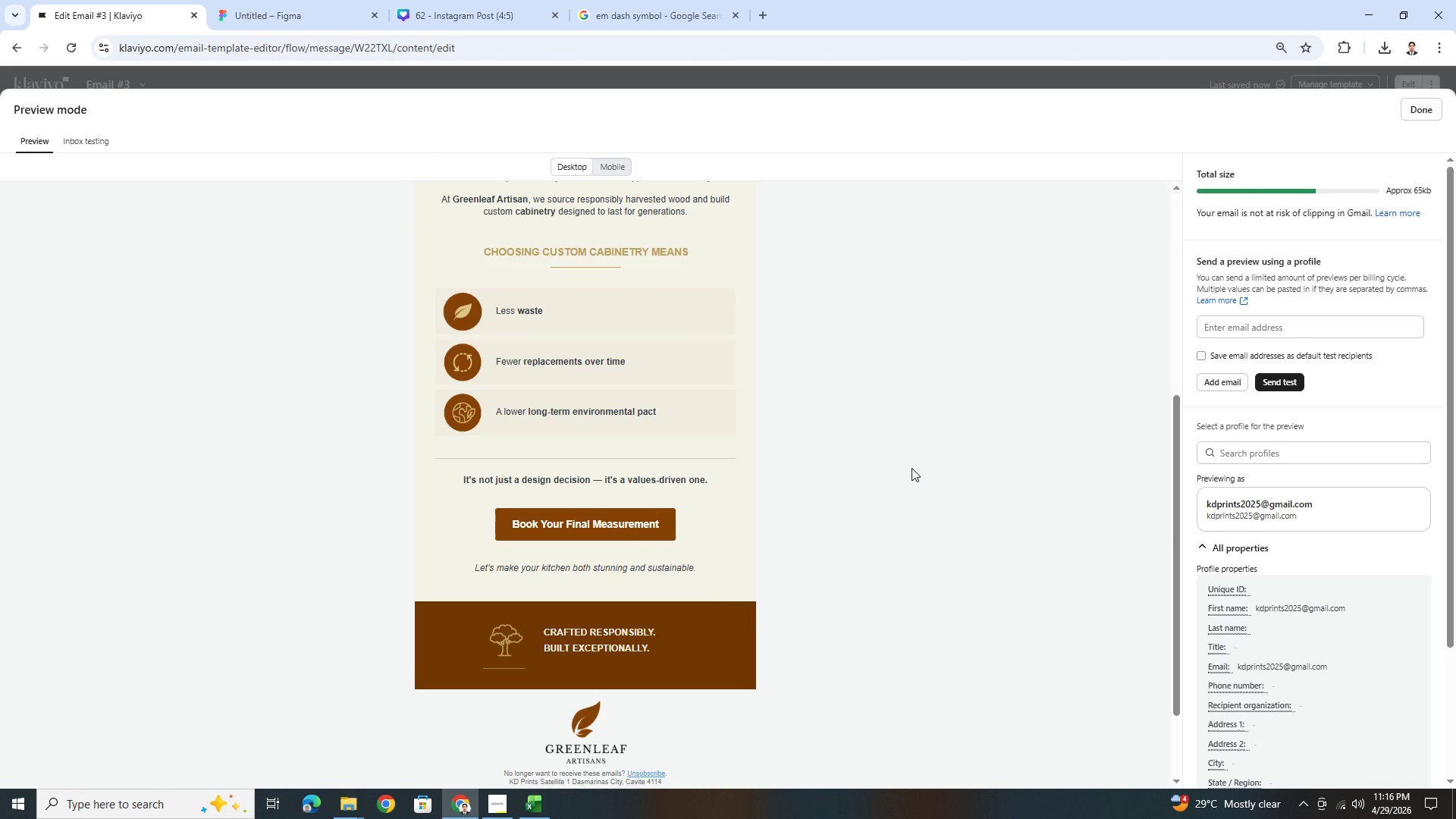 
scroll: coordinate [912, 468], scroll_direction: up, amount: 4.0
 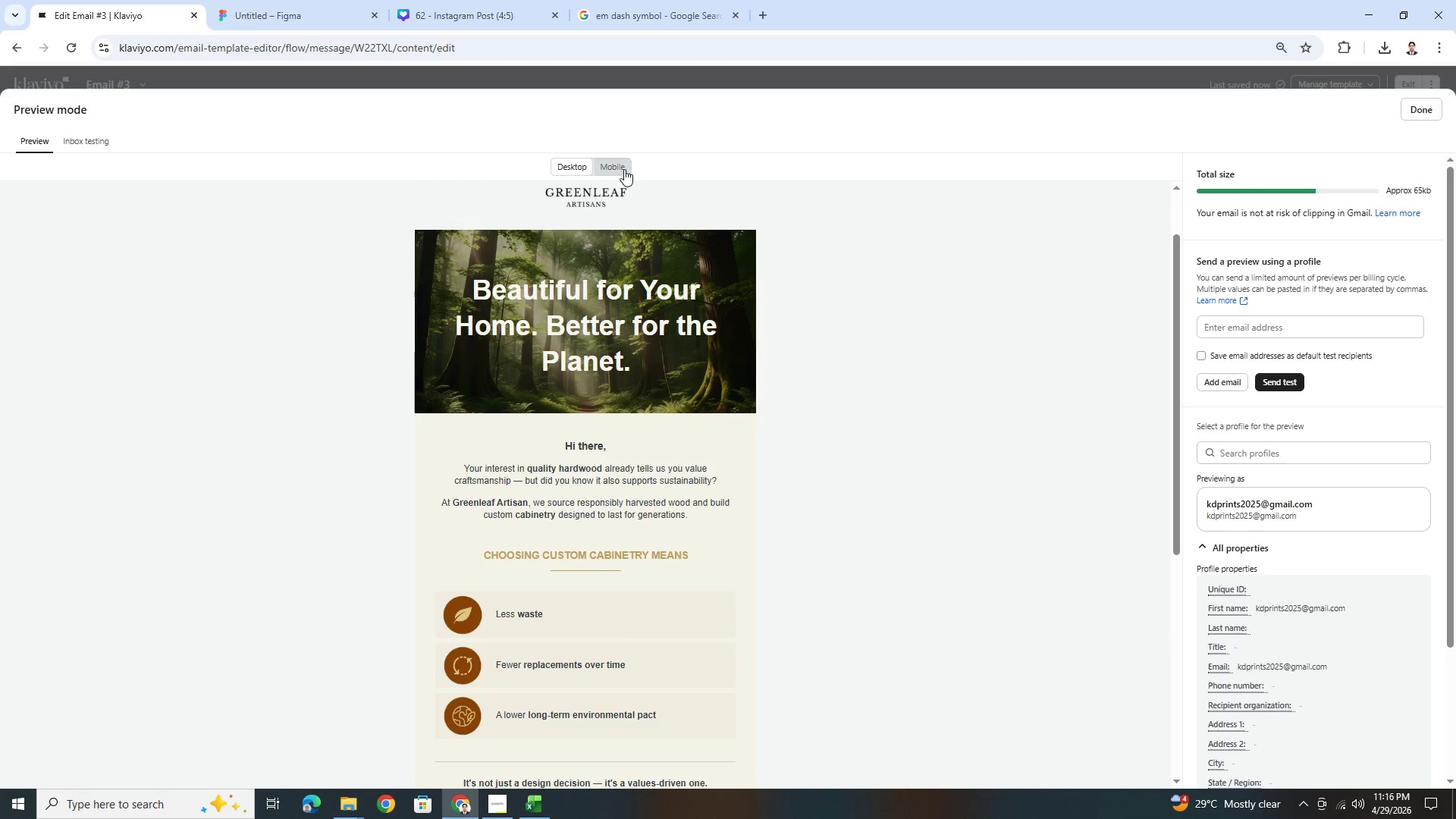 
left_click([620, 174])
 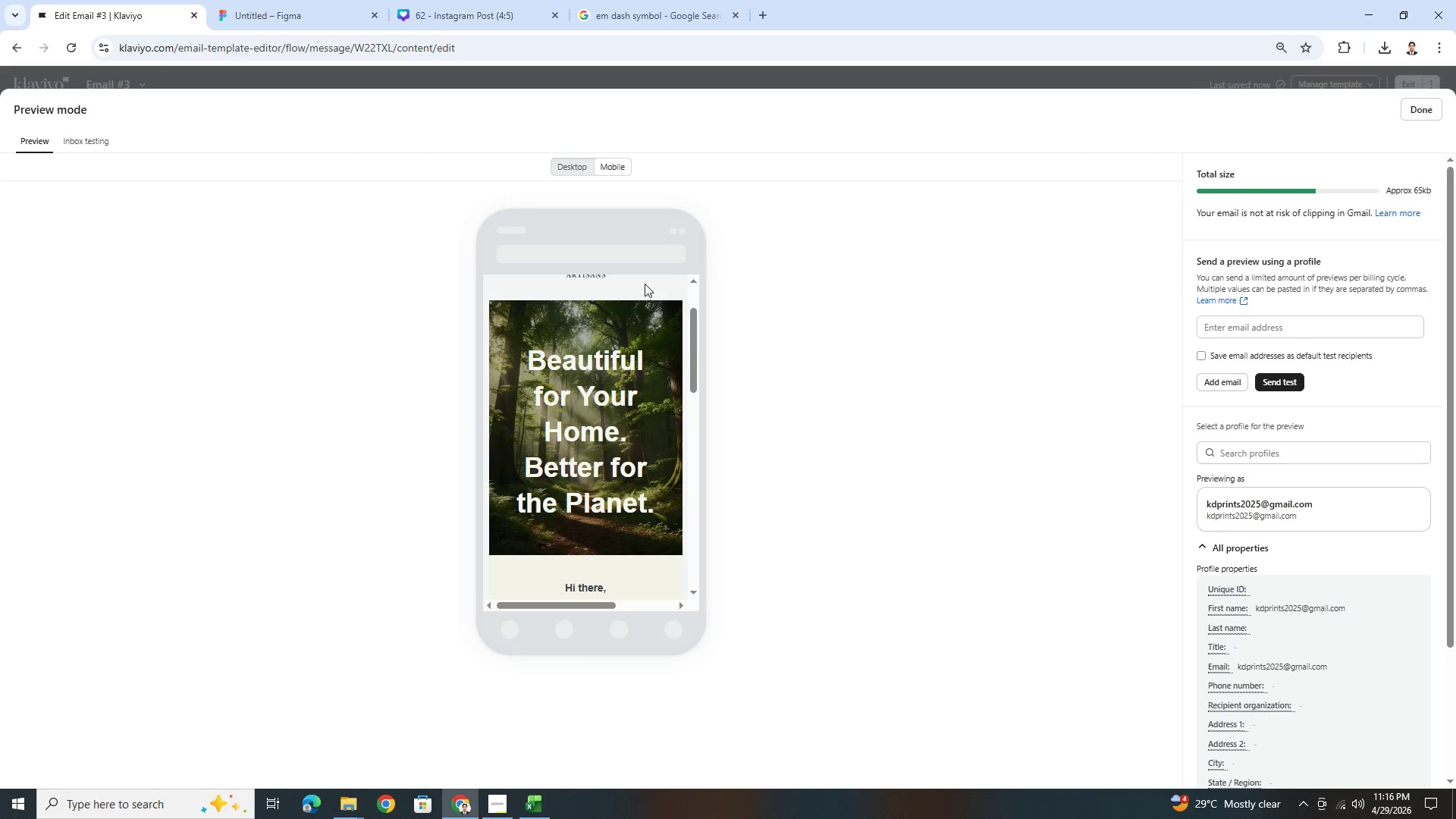 
scroll: coordinate [645, 287], scroll_direction: up, amount: 1.0
 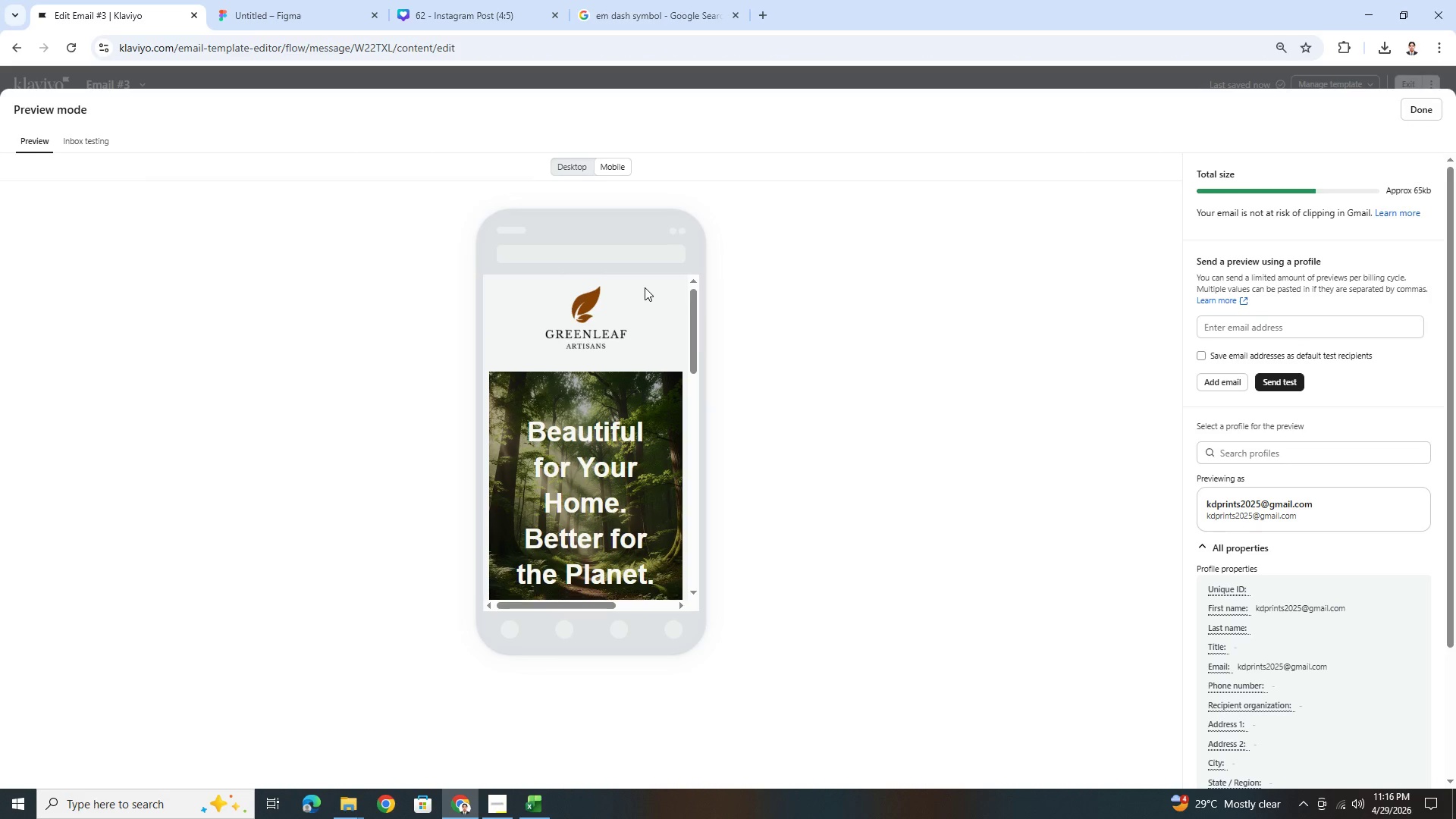 
scroll: coordinate [645, 287], scroll_direction: down, amount: 9.0
 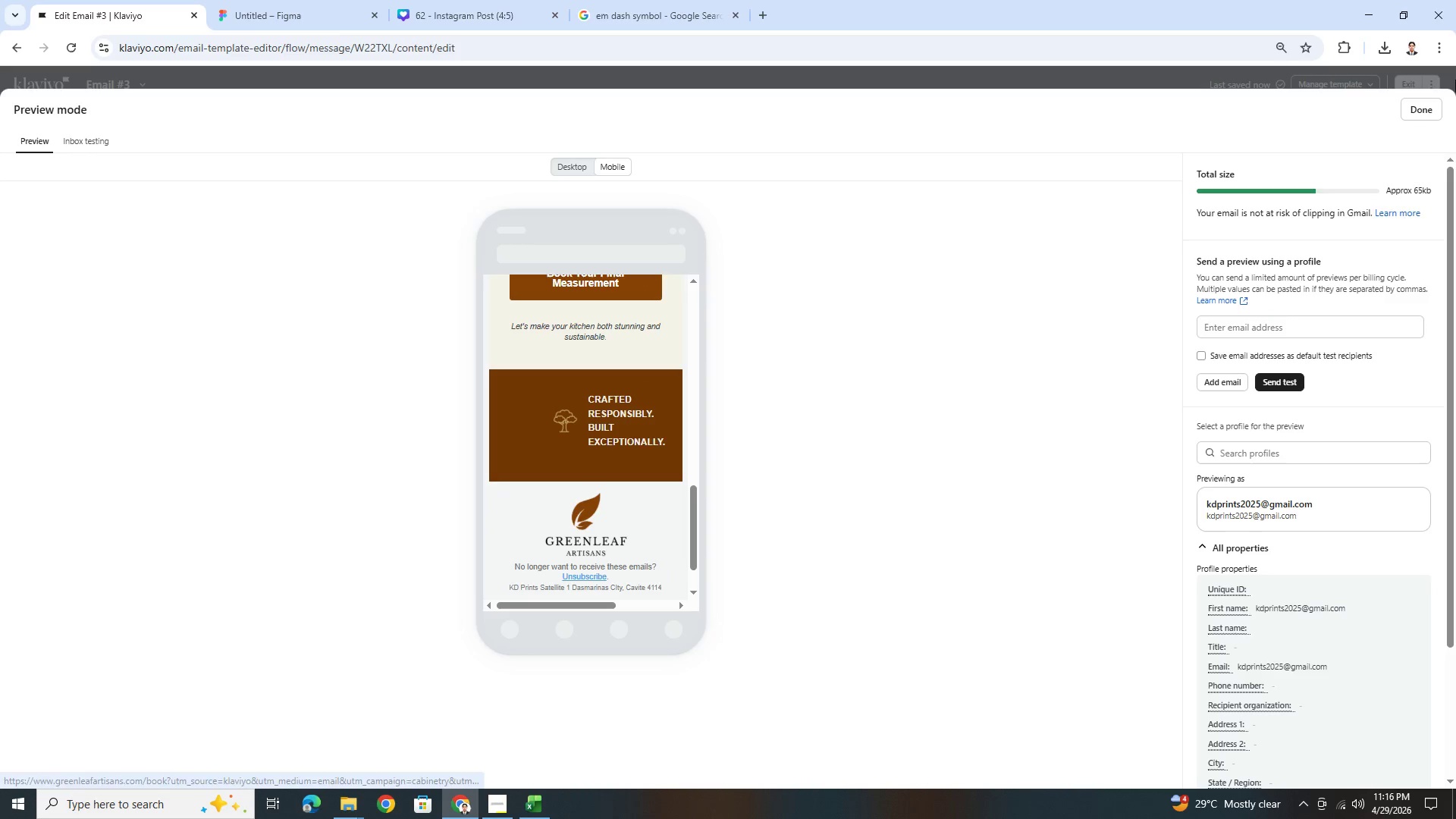 
left_click([1430, 111])
 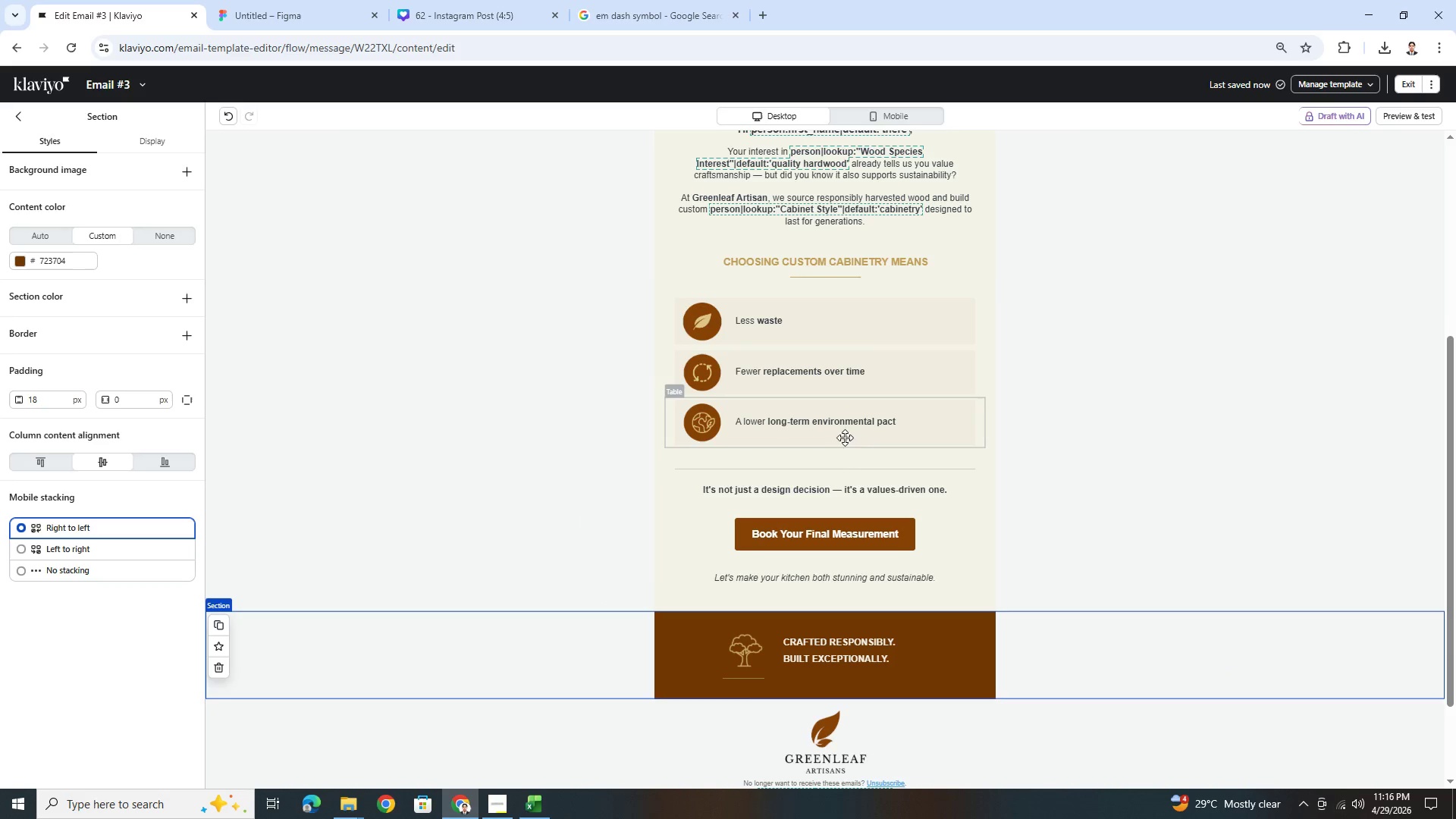 
scroll: coordinate [846, 444], scroll_direction: down, amount: 2.0
 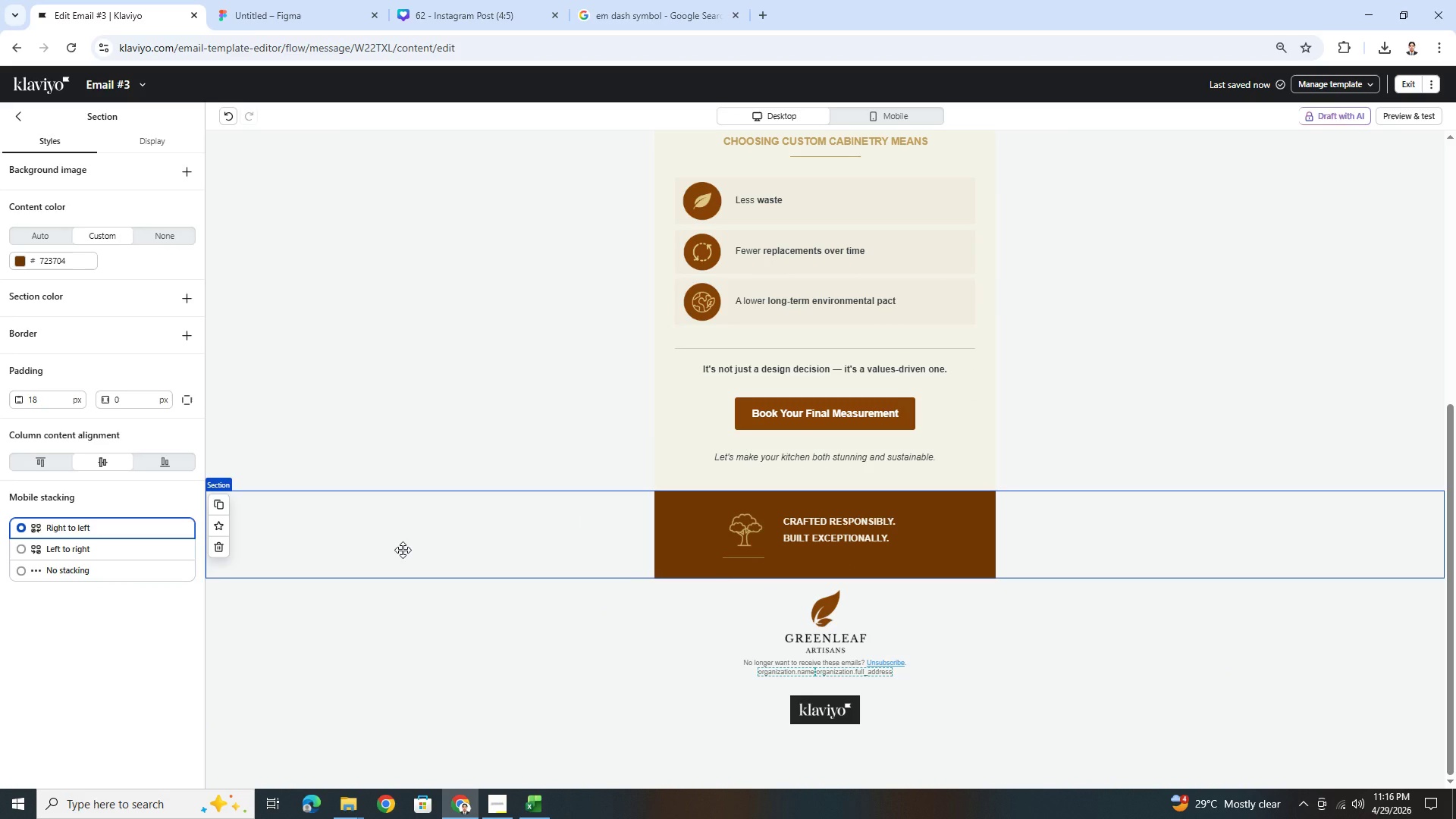 
left_click([403, 550])
 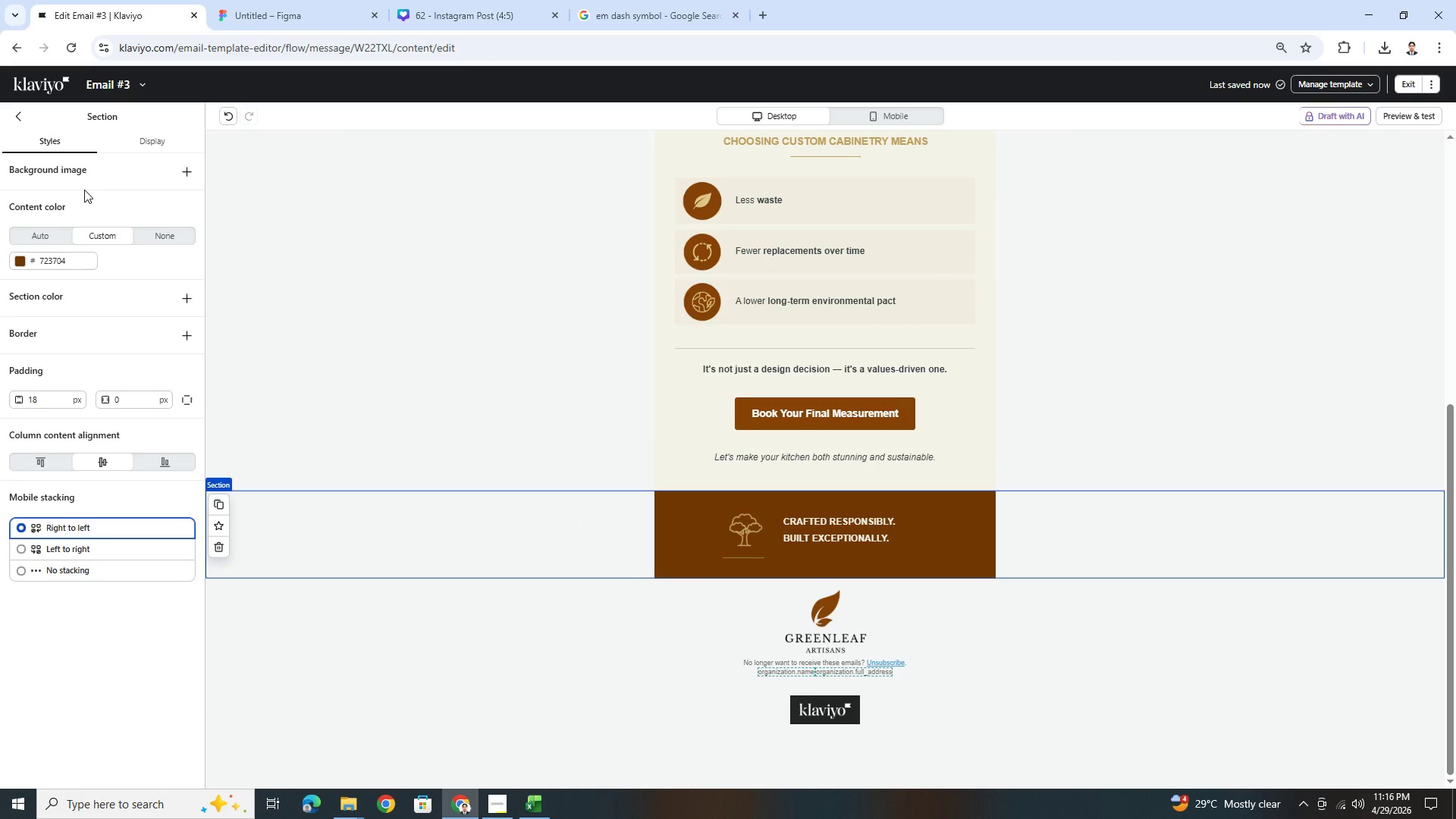 
left_click([114, 572])
 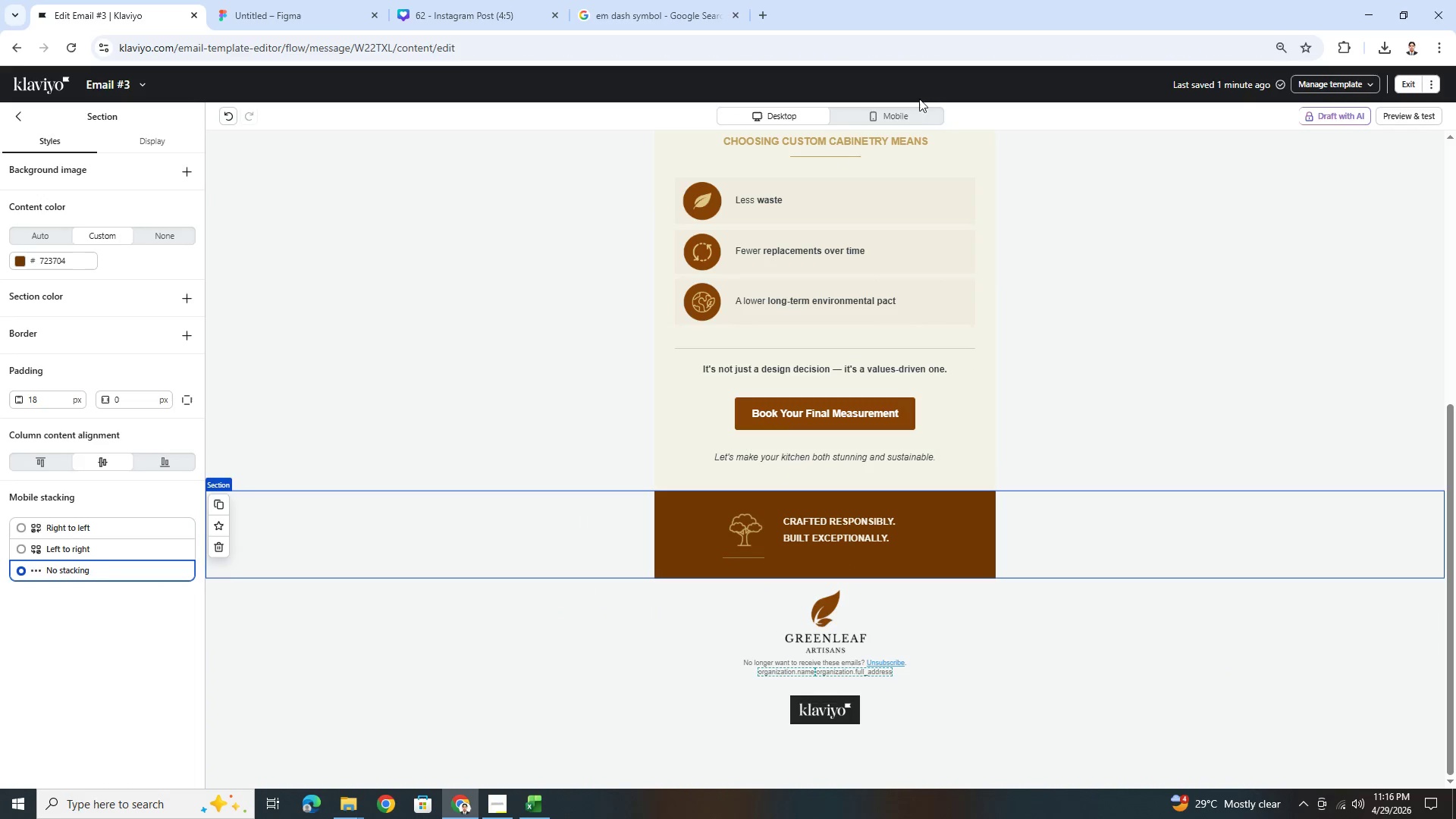 
left_click([911, 121])
 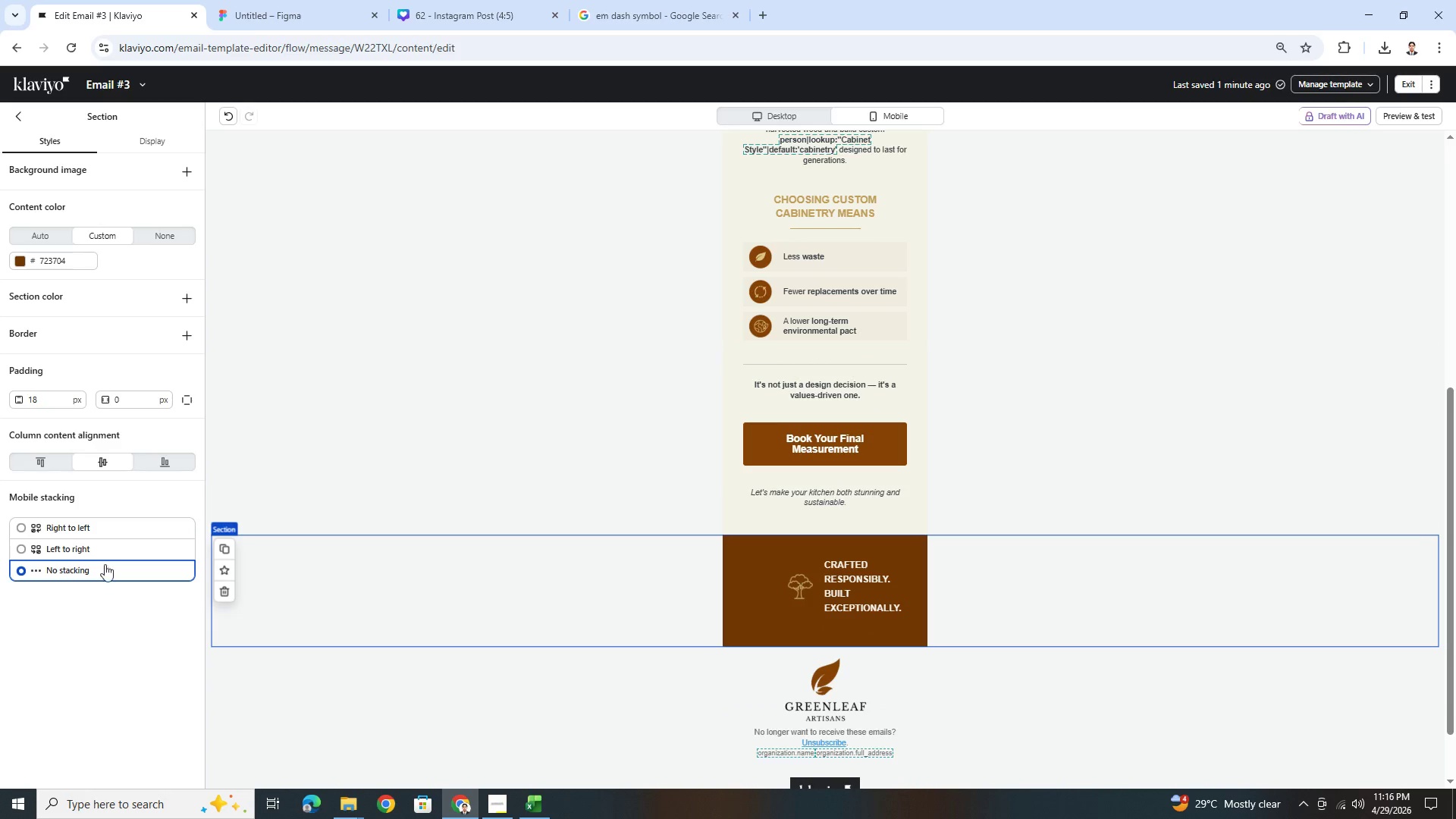 
left_click([88, 550])
 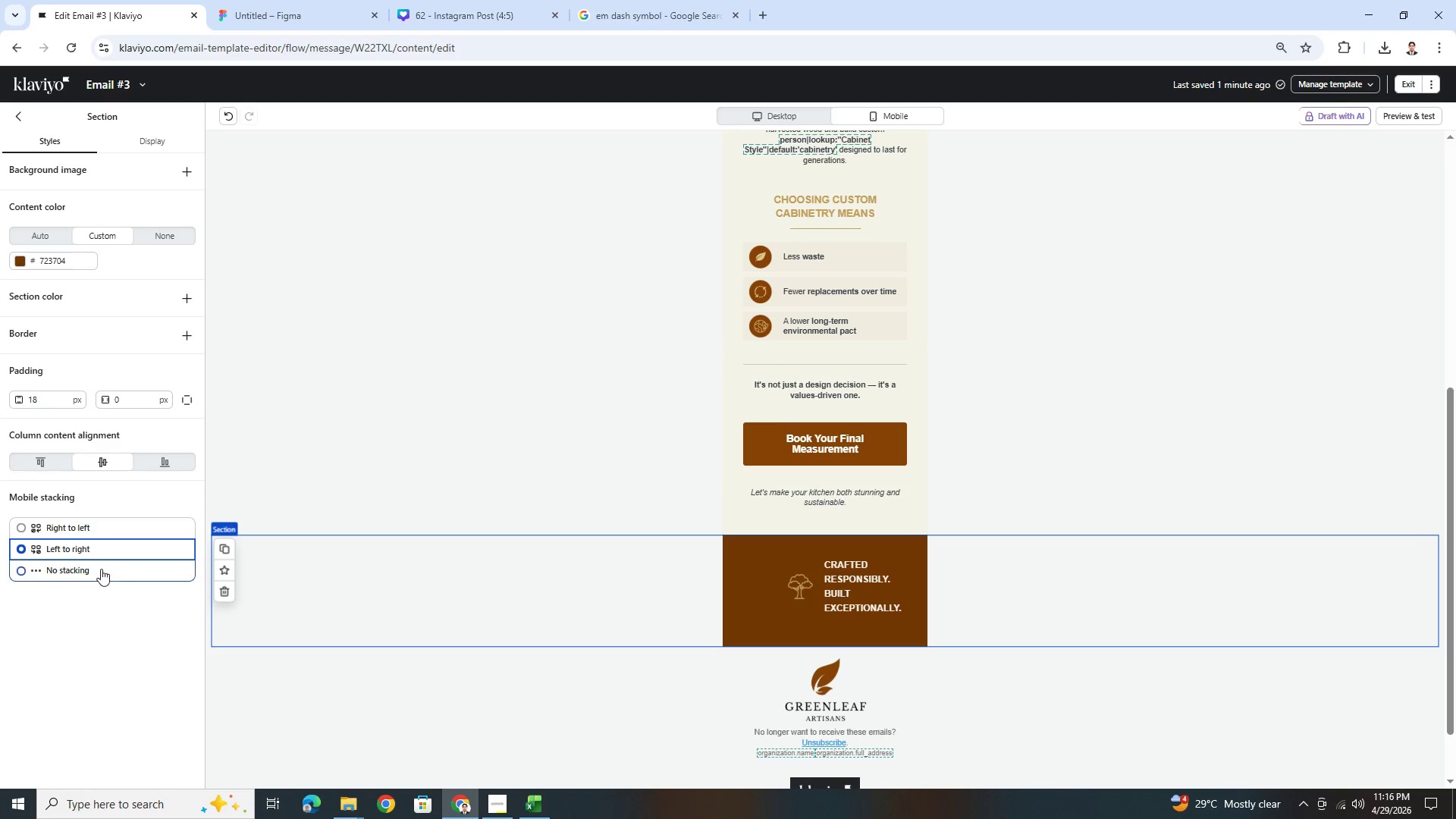 
left_click([103, 576])
 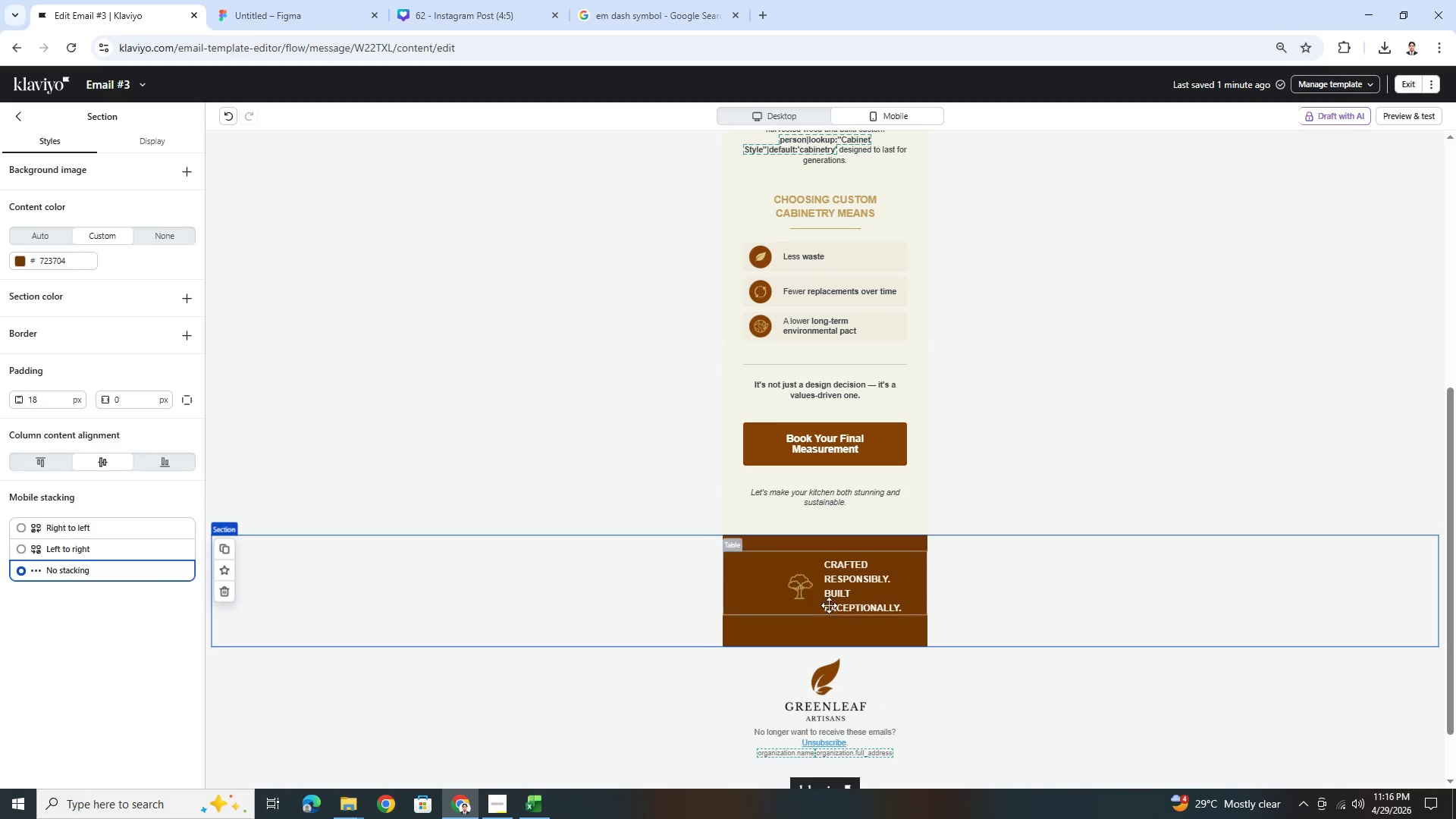 
left_click([879, 600])
 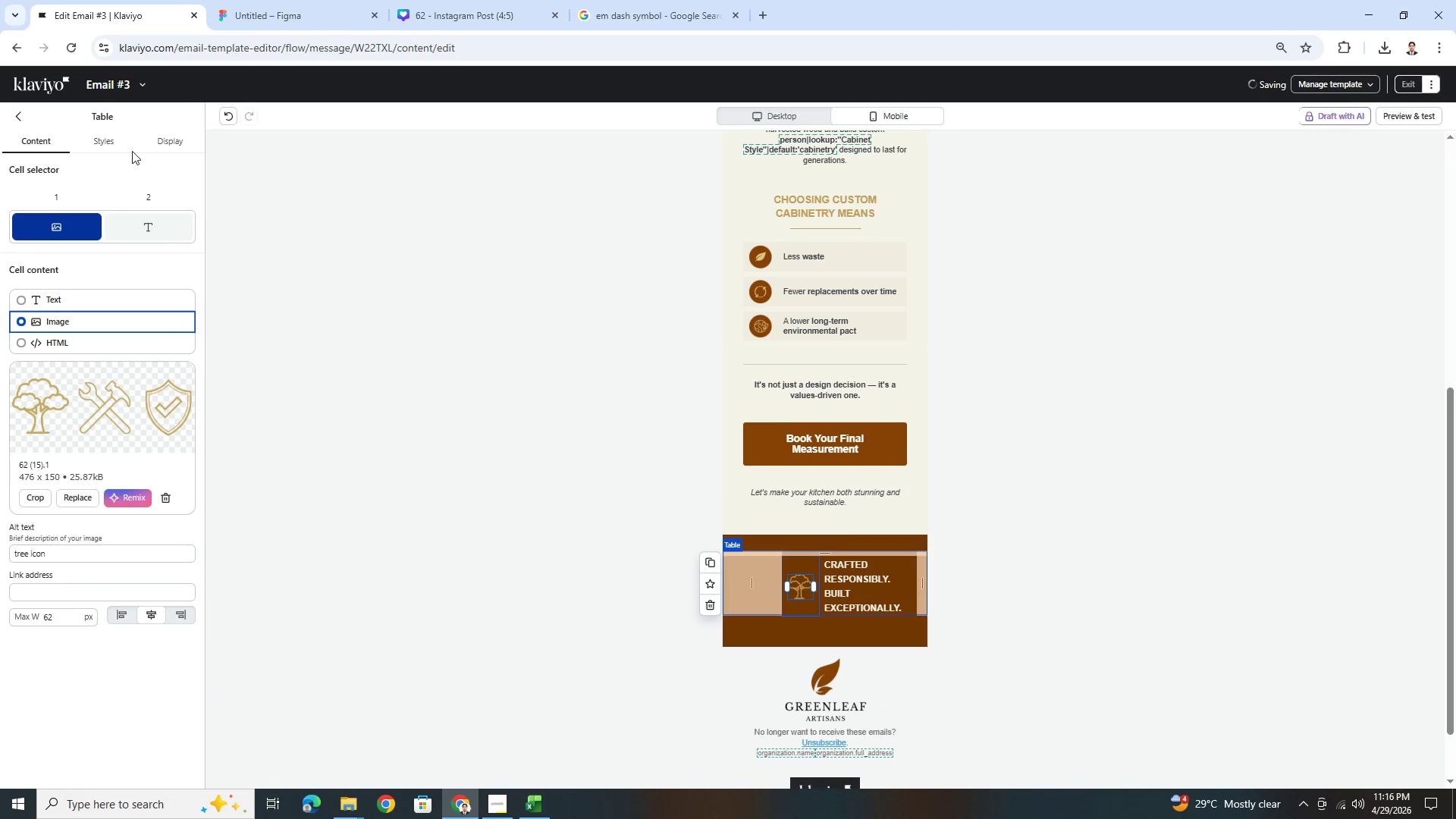 
left_click([116, 142])
 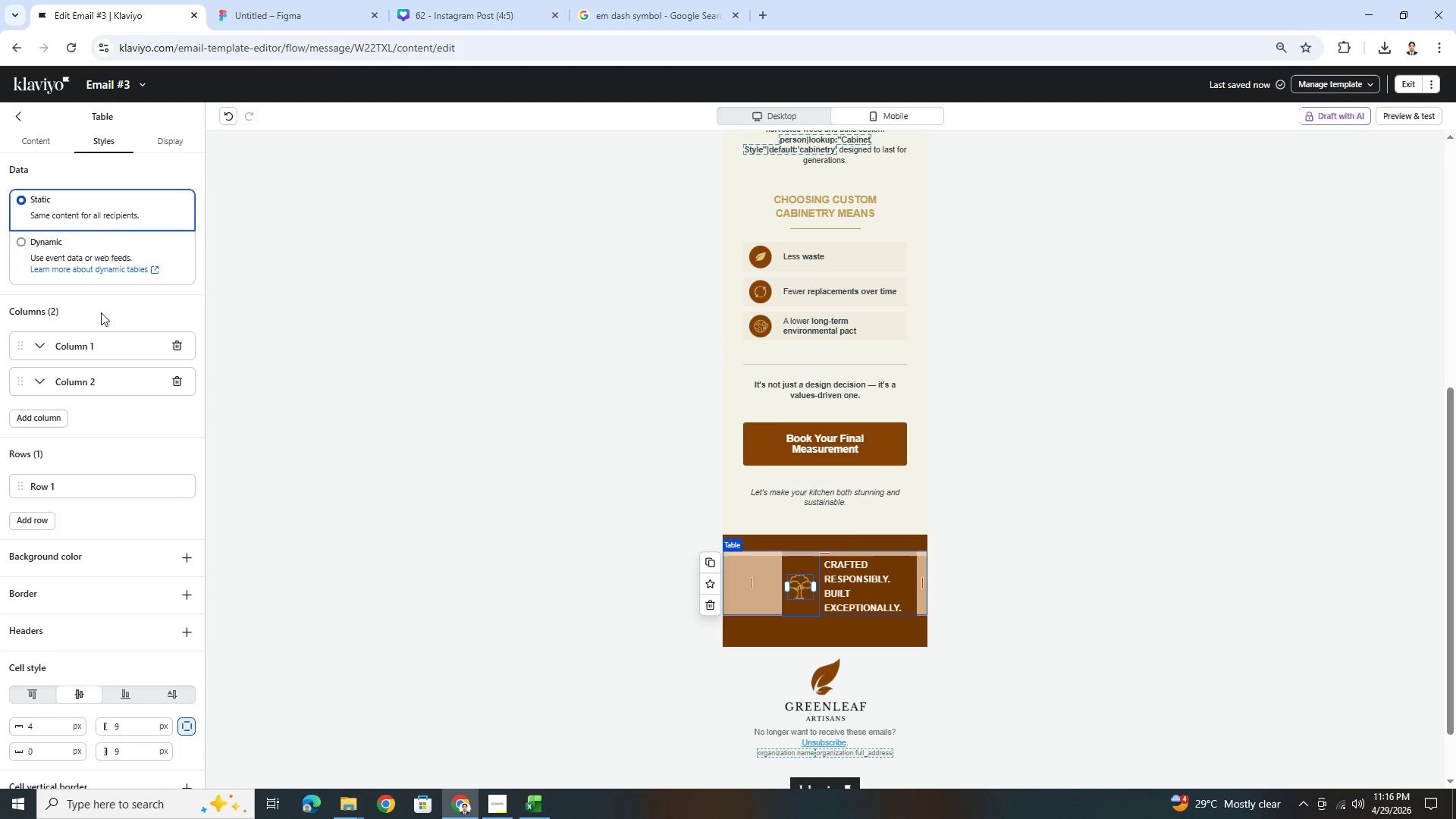 
scroll: coordinate [99, 380], scroll_direction: down, amount: 4.0
 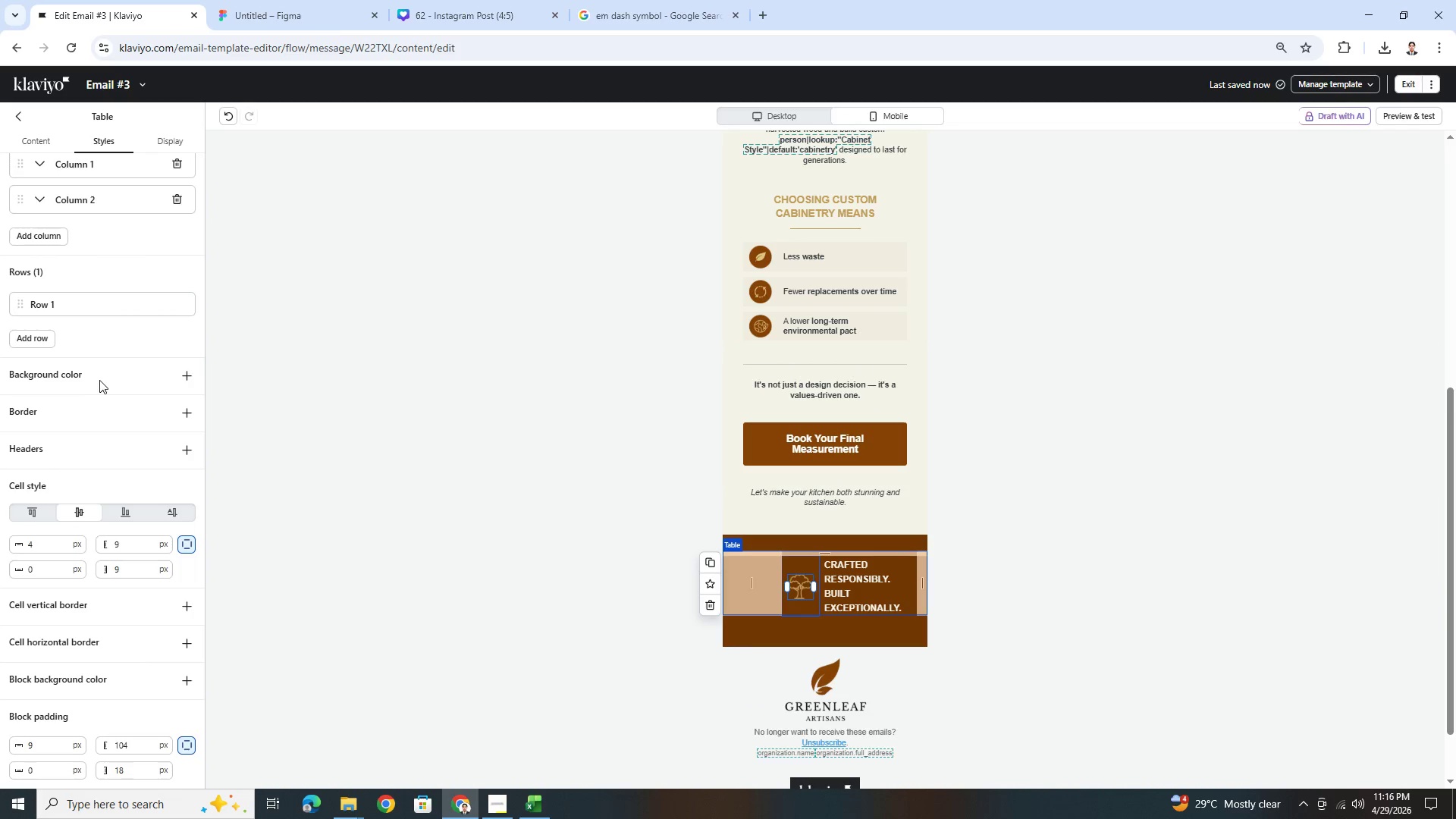 
left_click([171, 516])
 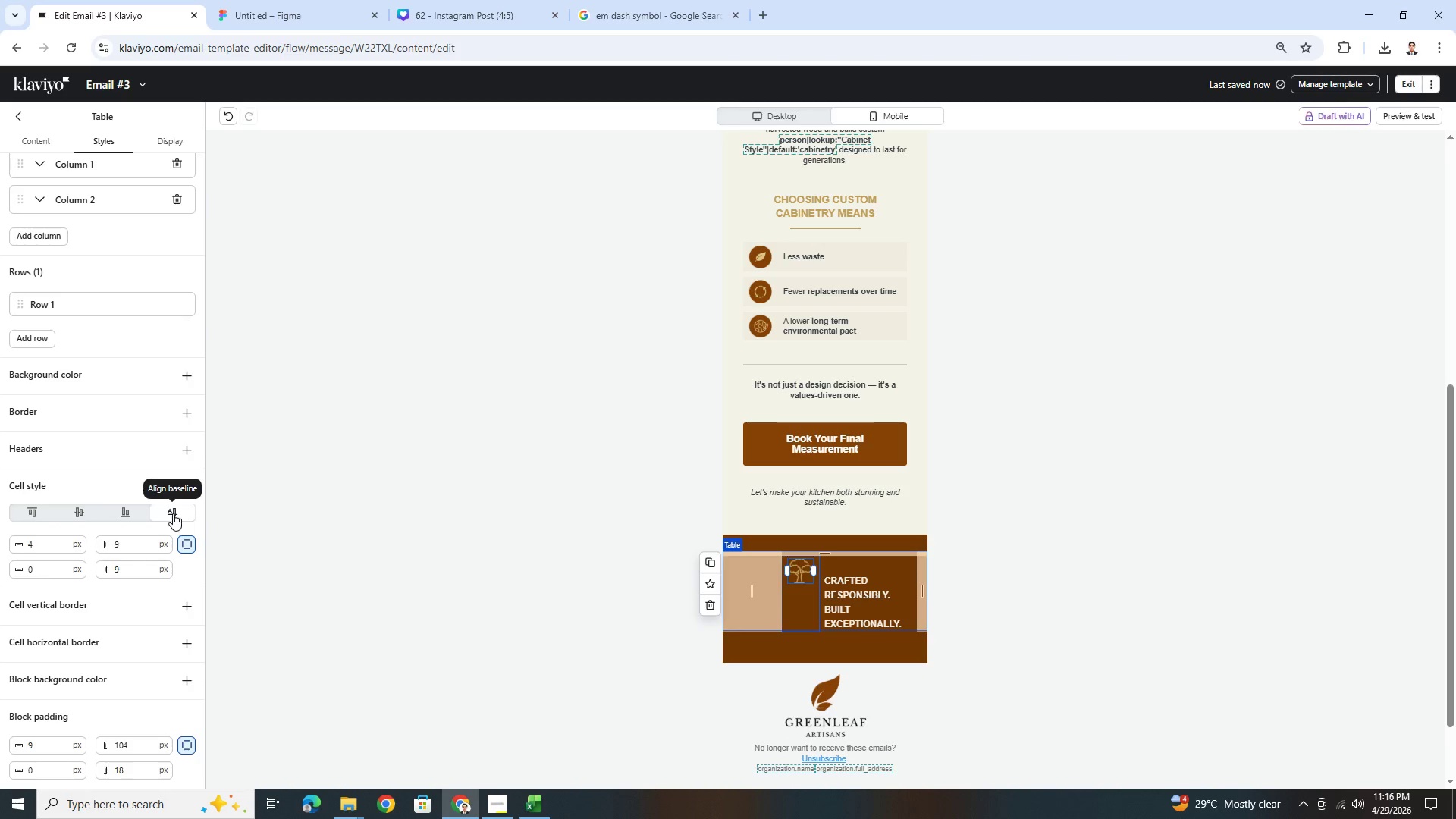 
left_click([89, 514])
 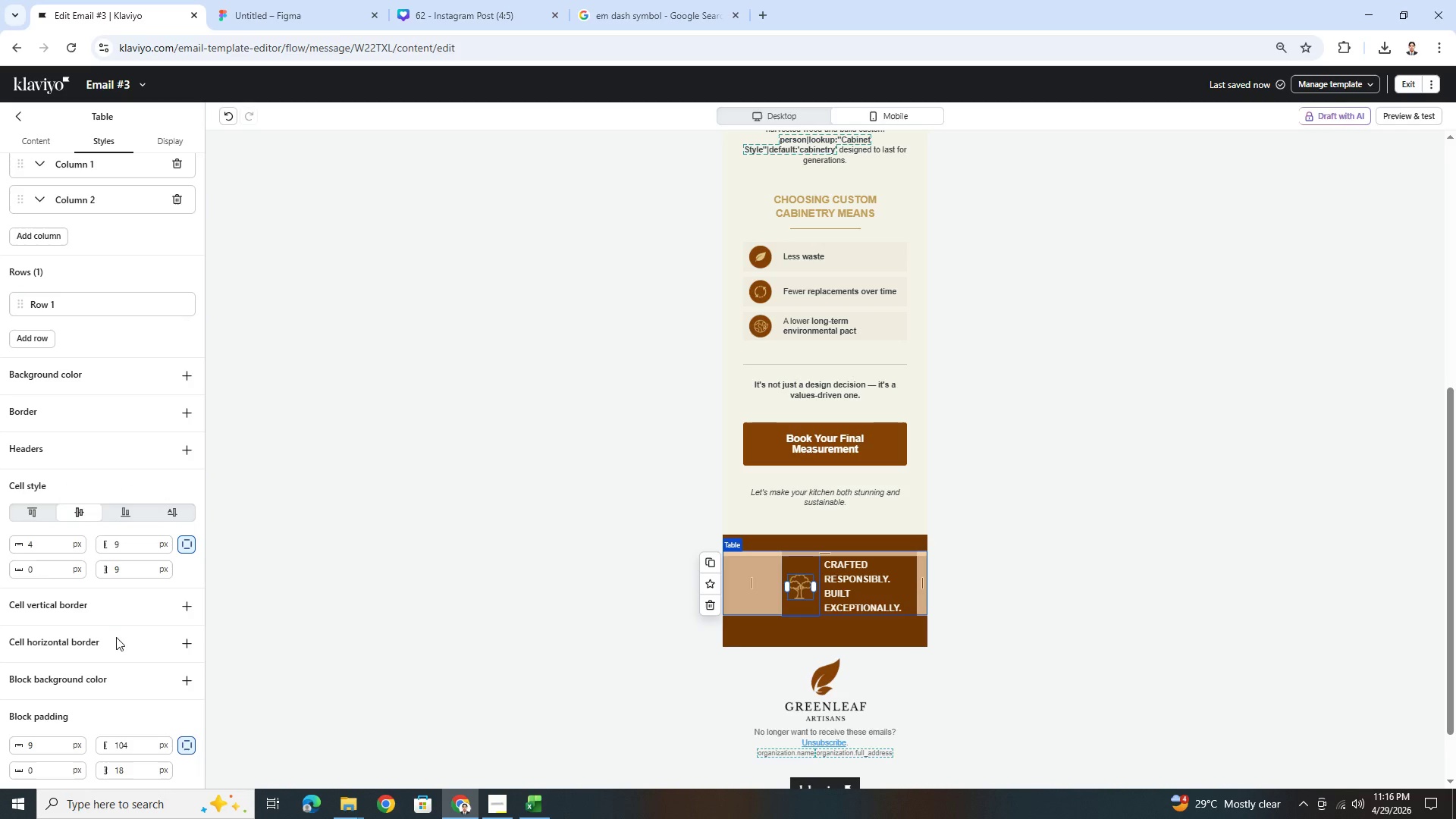 
scroll: coordinate [145, 687], scroll_direction: down, amount: 2.0
 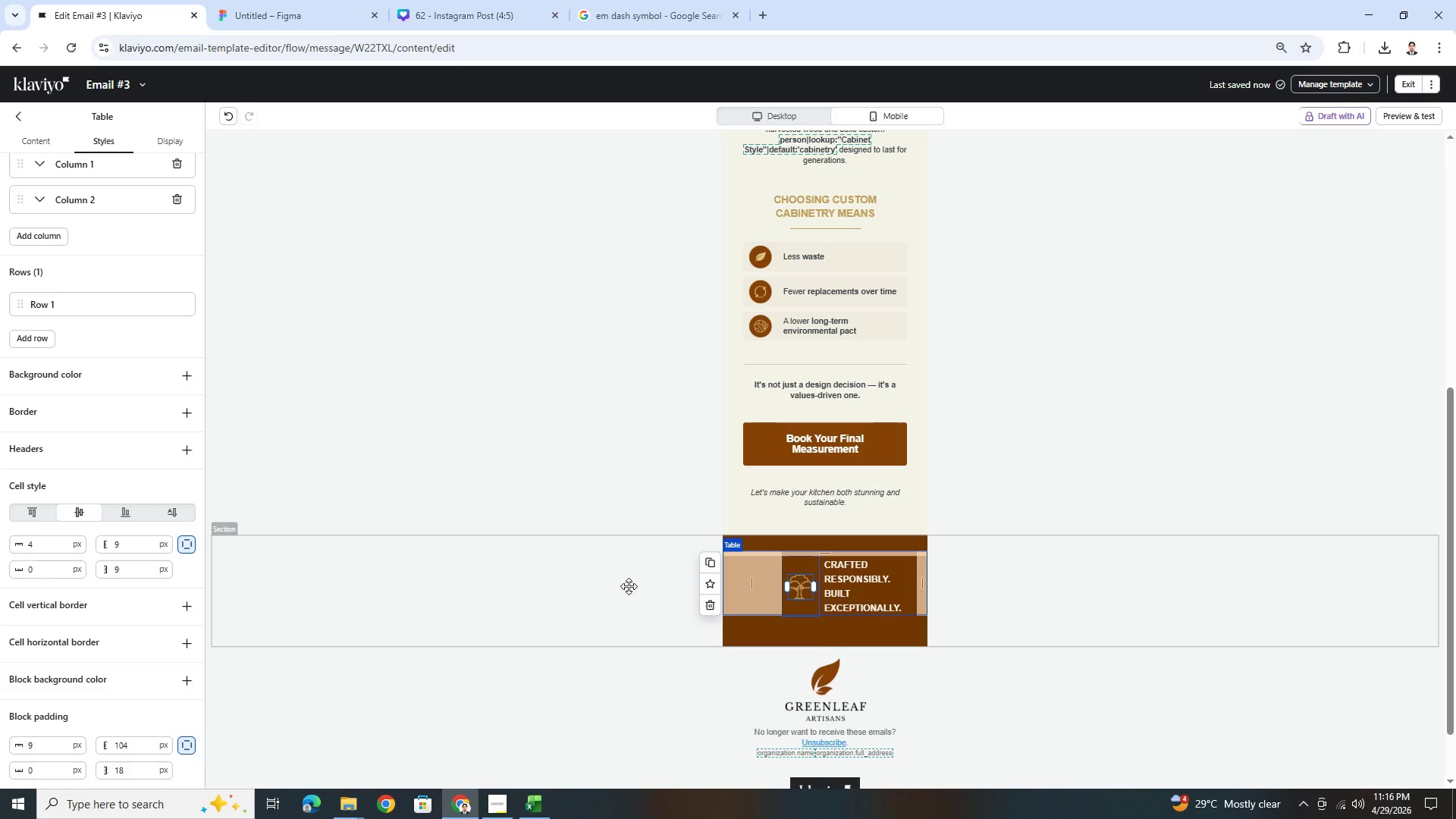 
left_click([975, 592])
 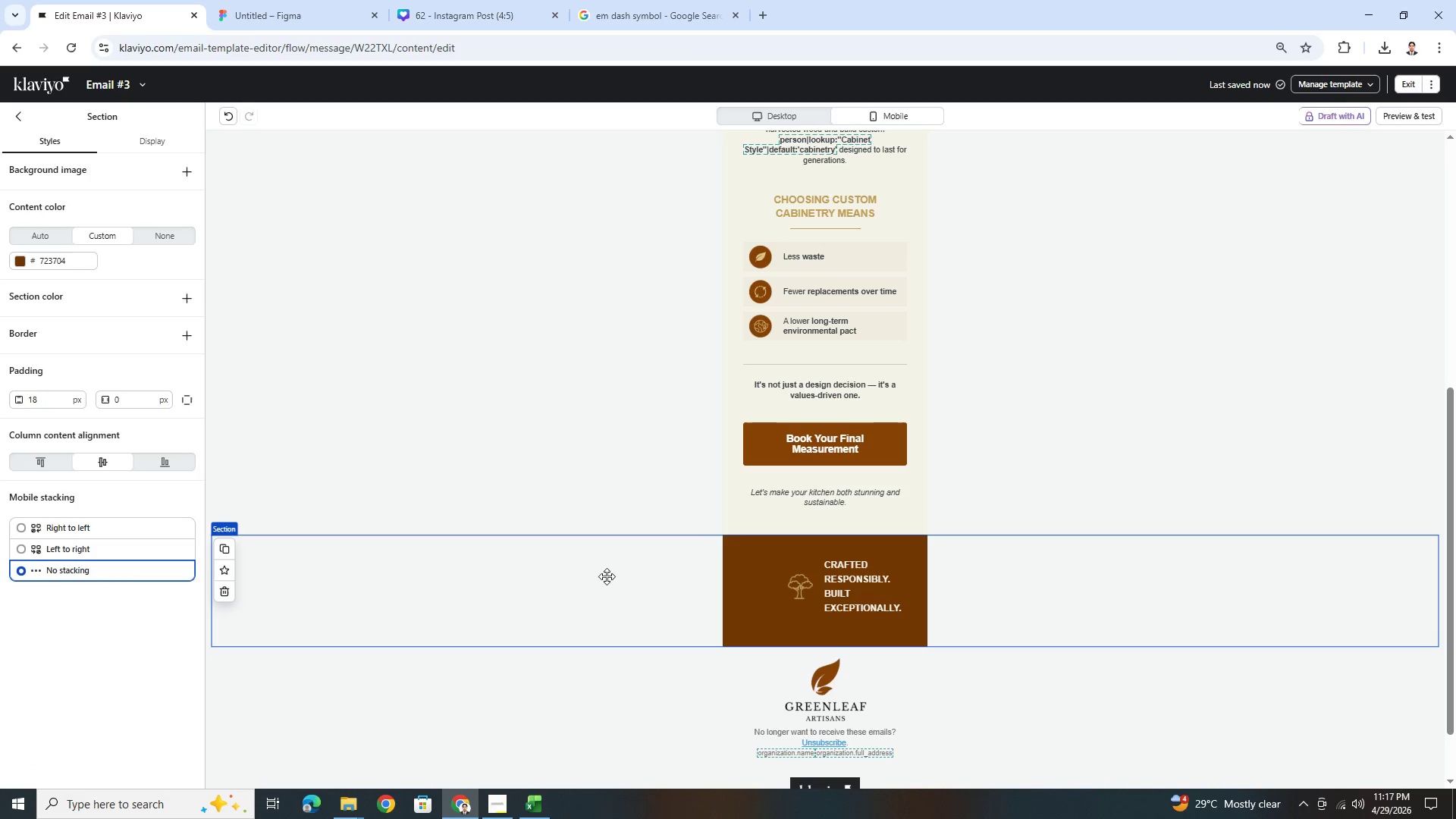 
left_click([820, 585])
 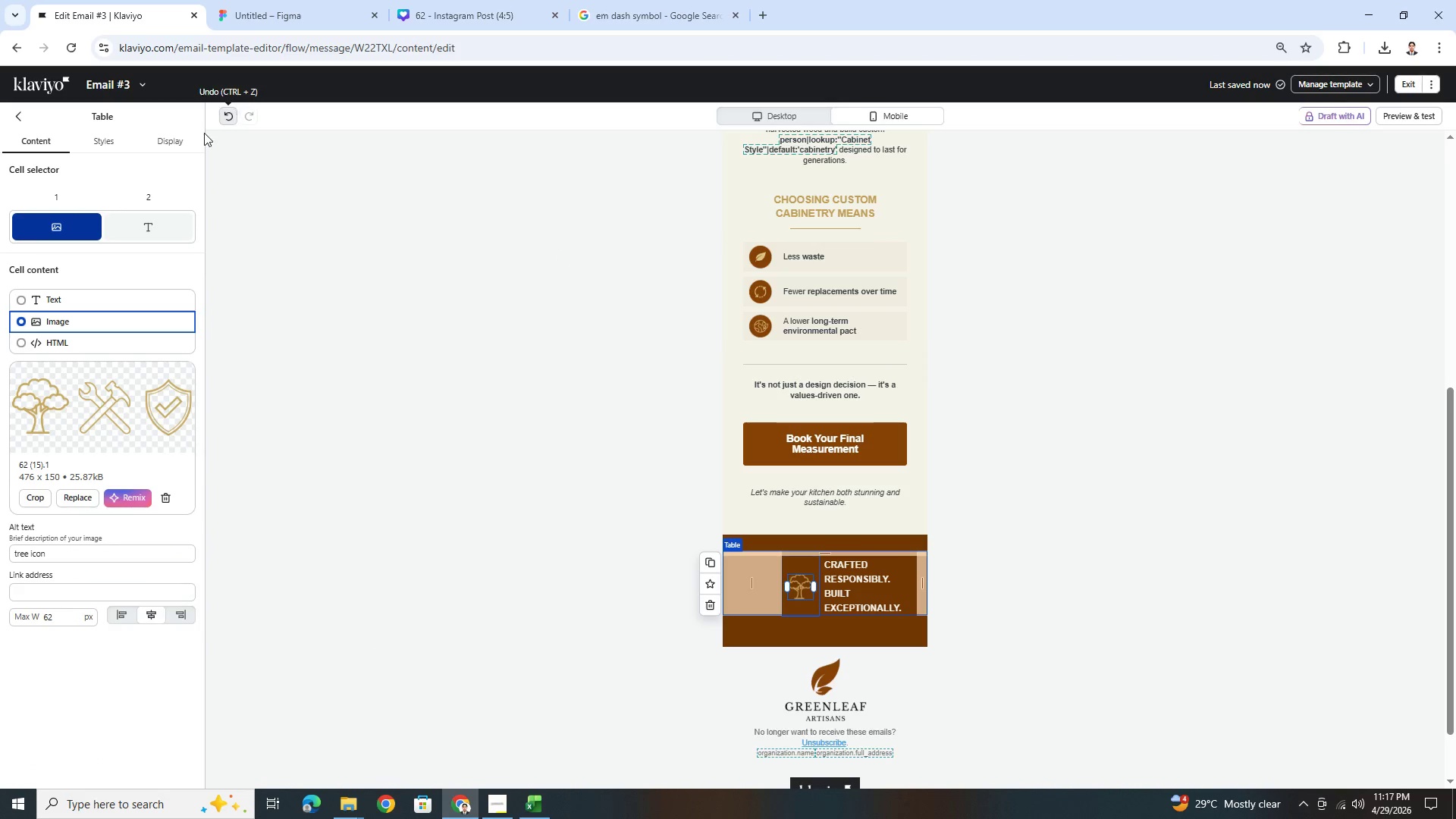 
left_click([591, 592])
 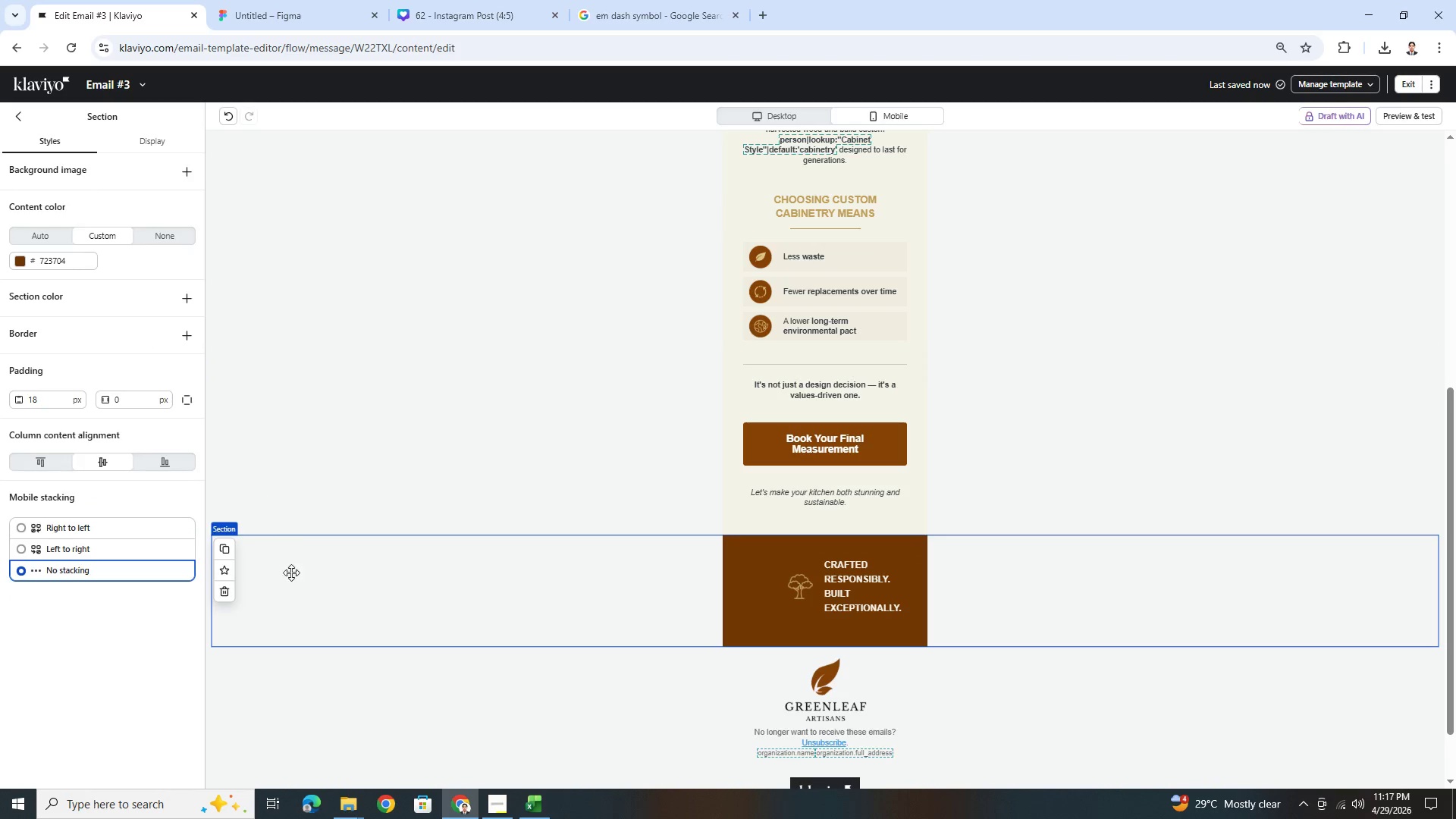 
left_click([220, 546])
 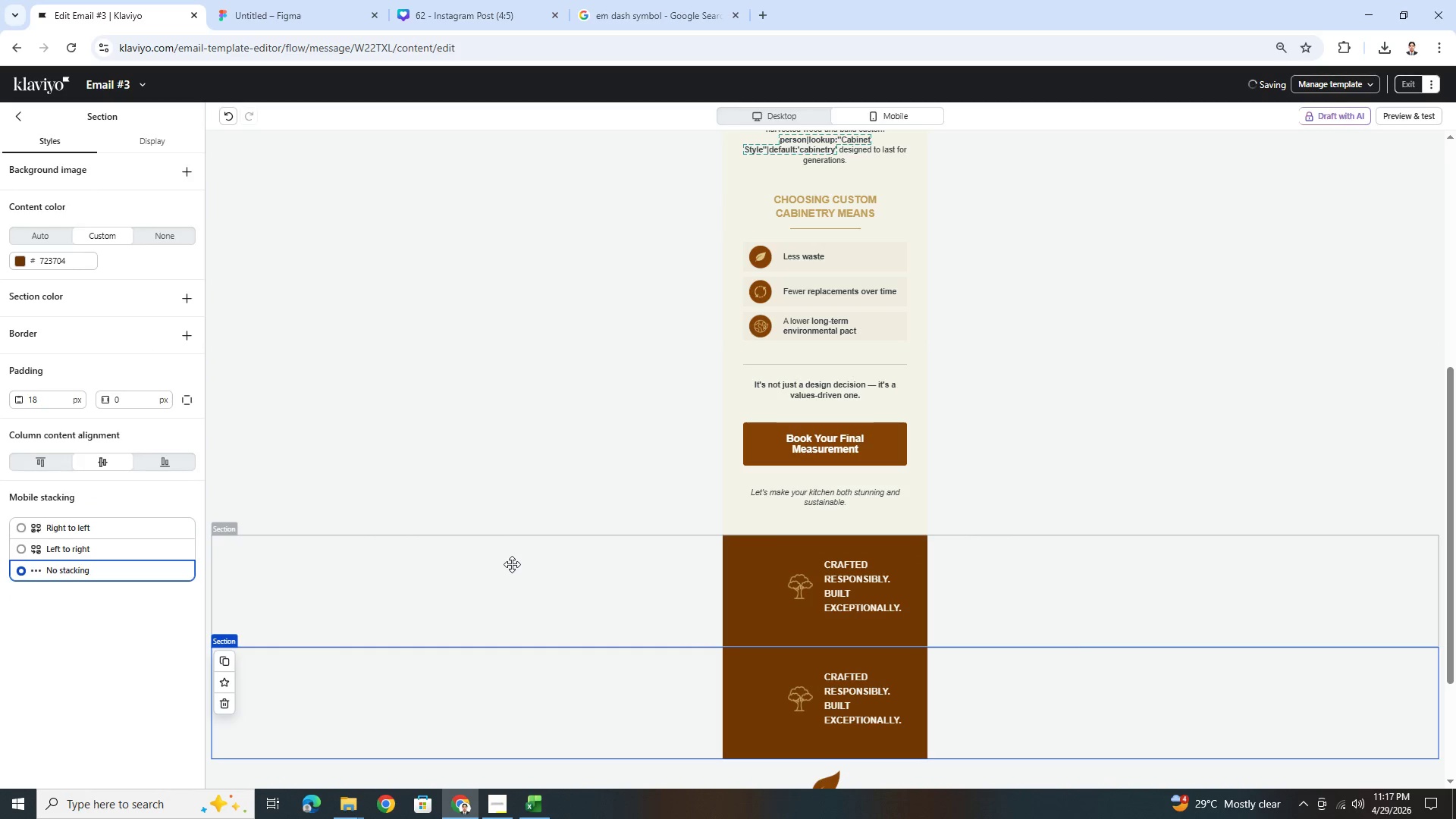 
left_click([512, 569])
 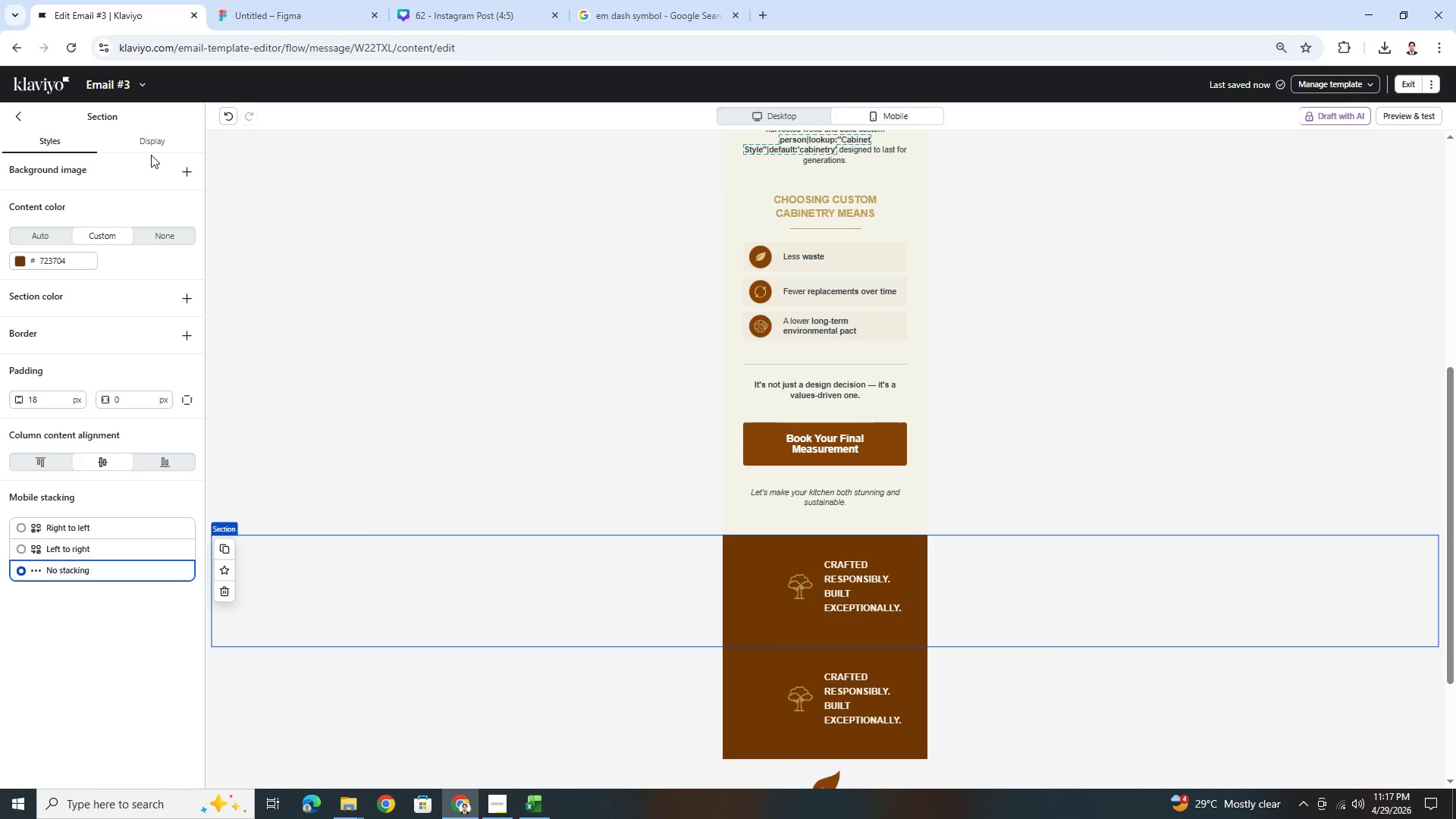 
double_click([160, 136])
 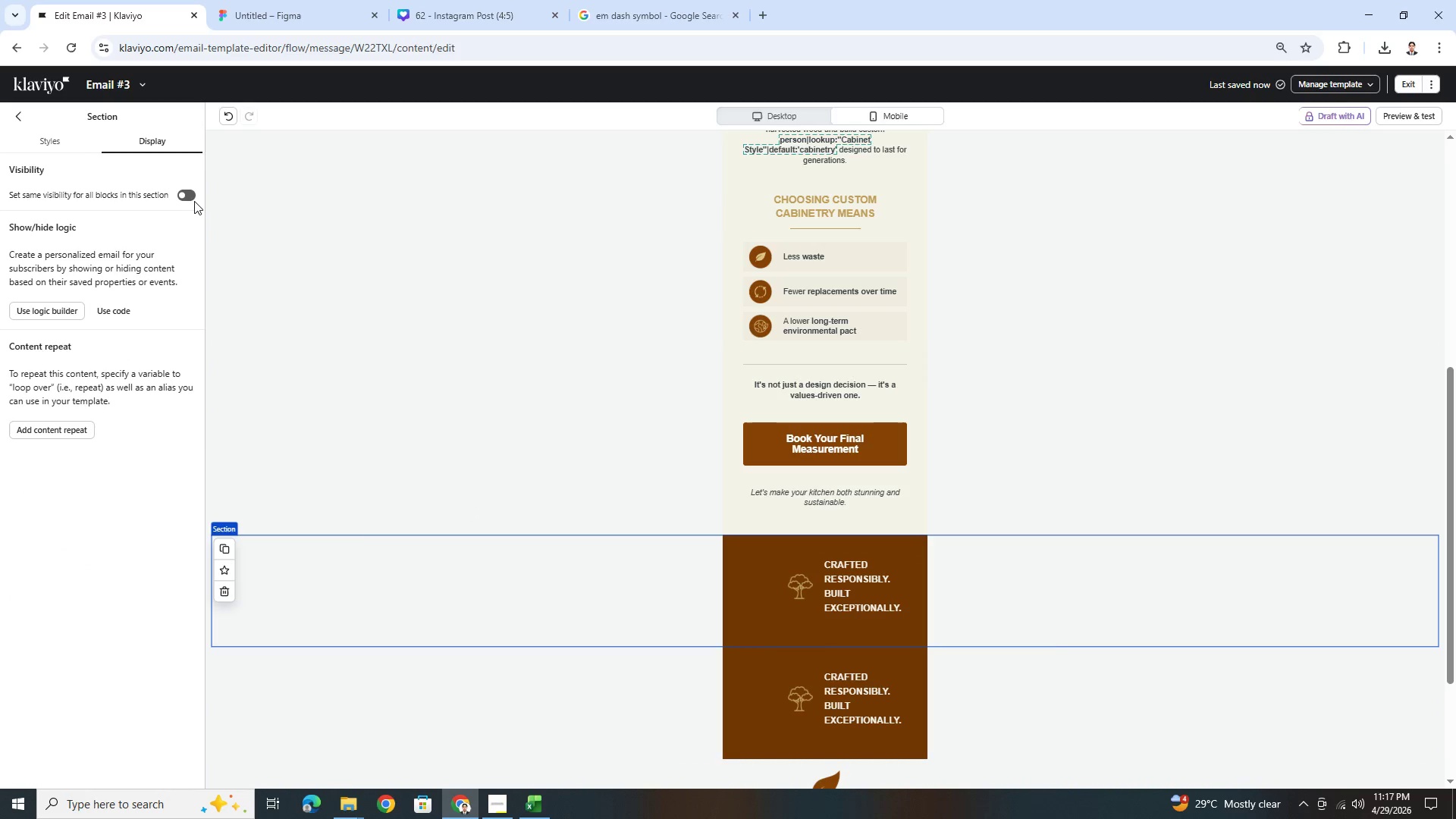 
double_click([187, 196])
 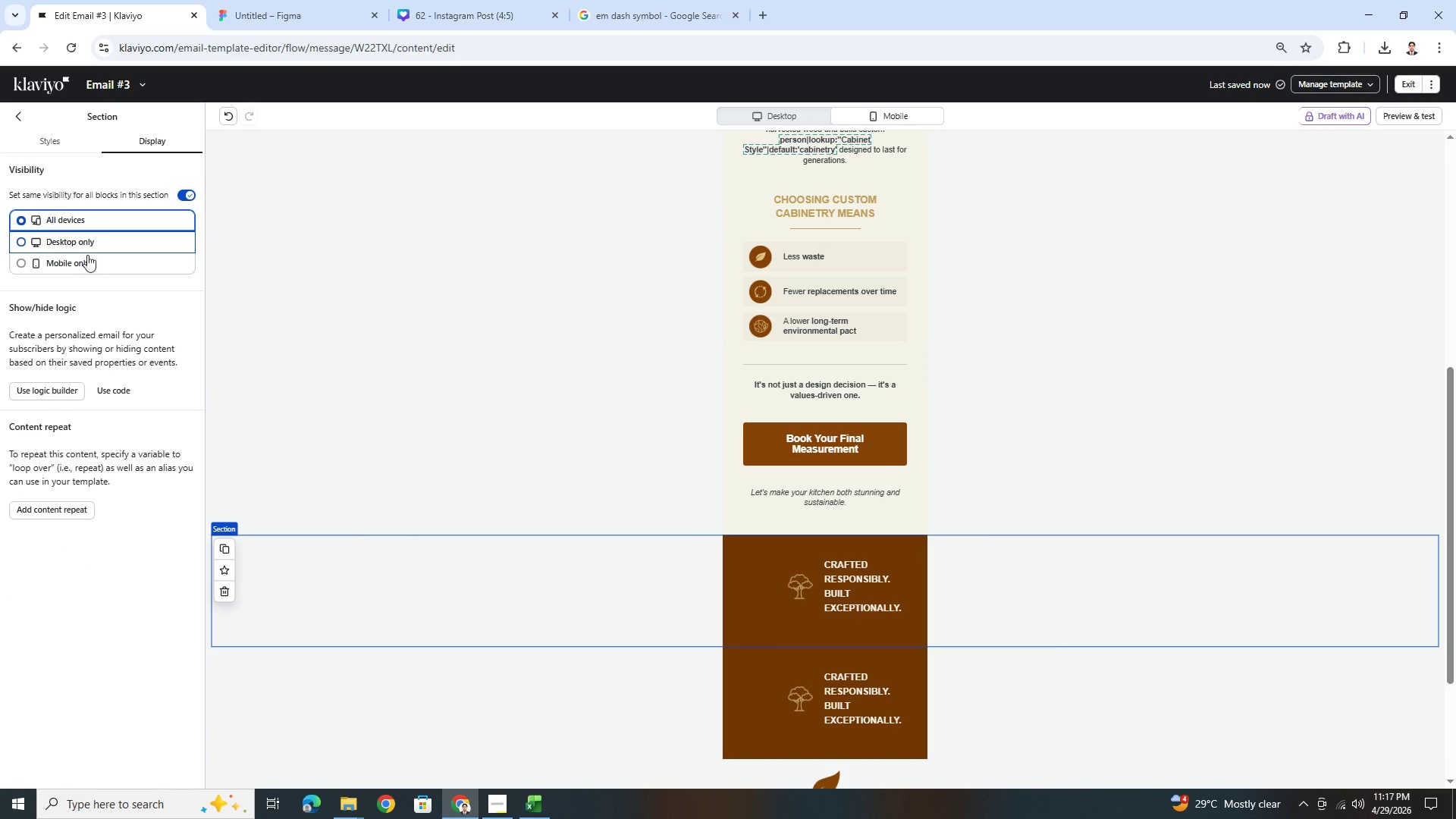 
left_click([89, 262])
 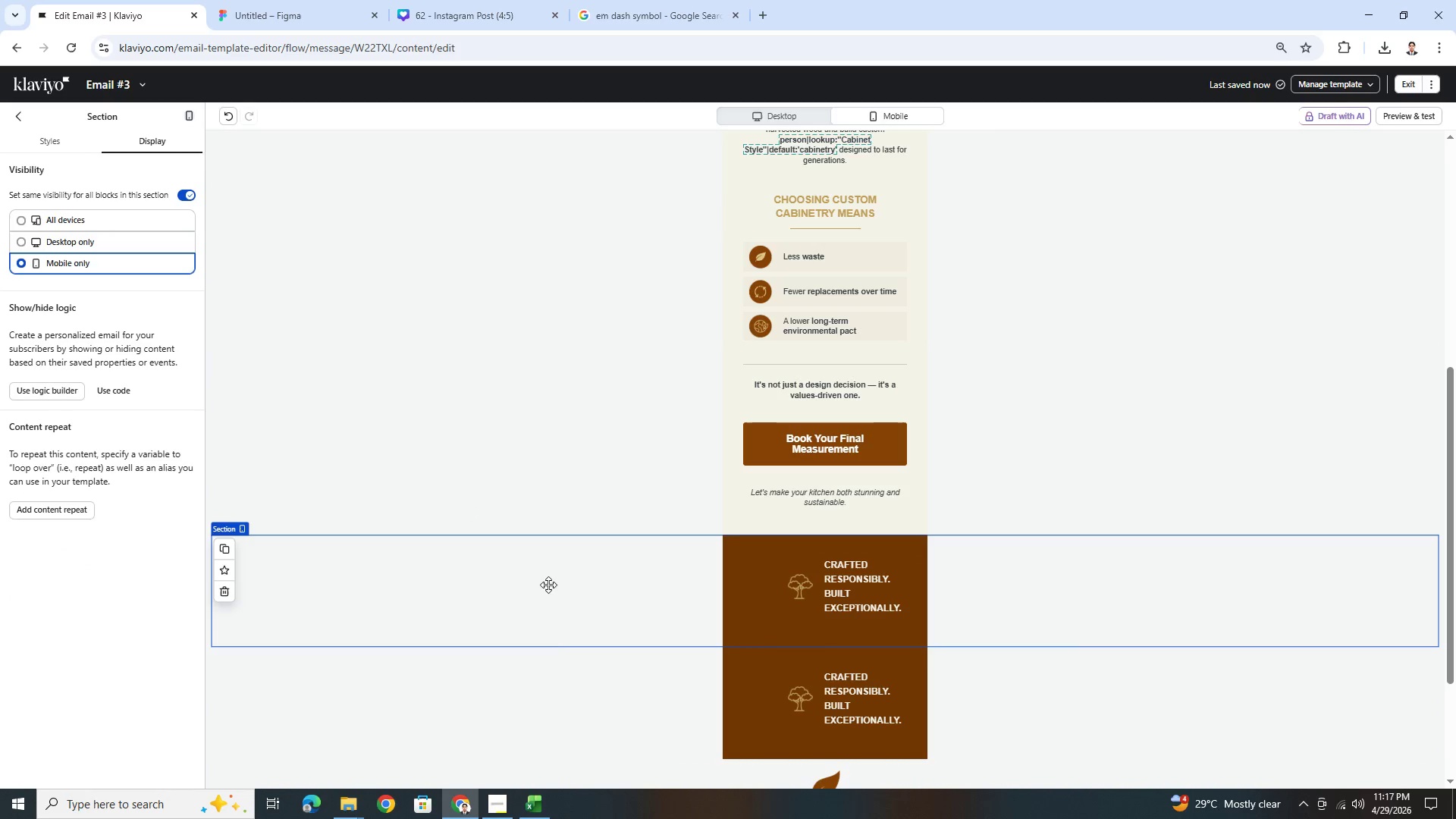 
left_click([535, 668])
 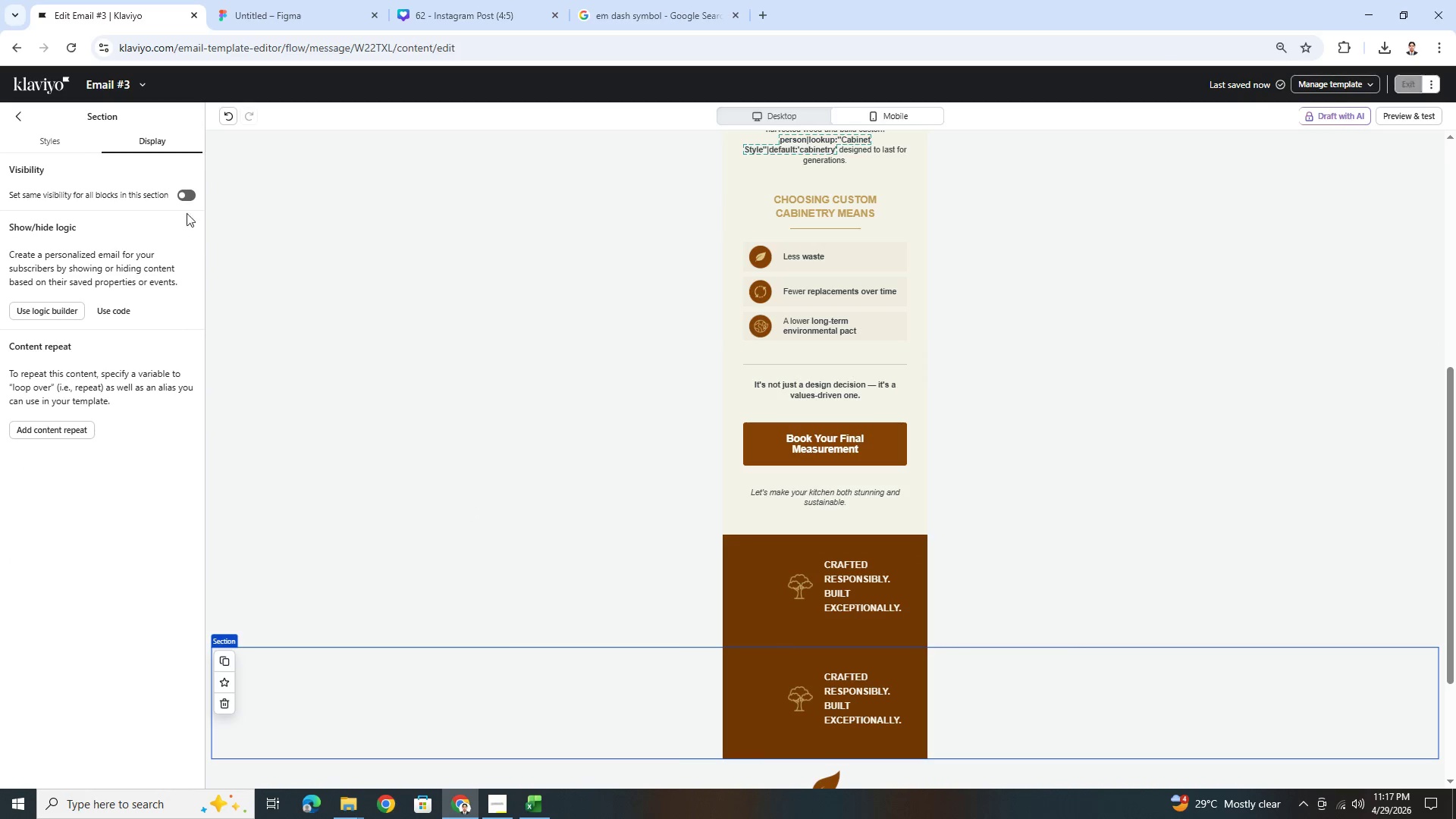 
left_click([184, 192])
 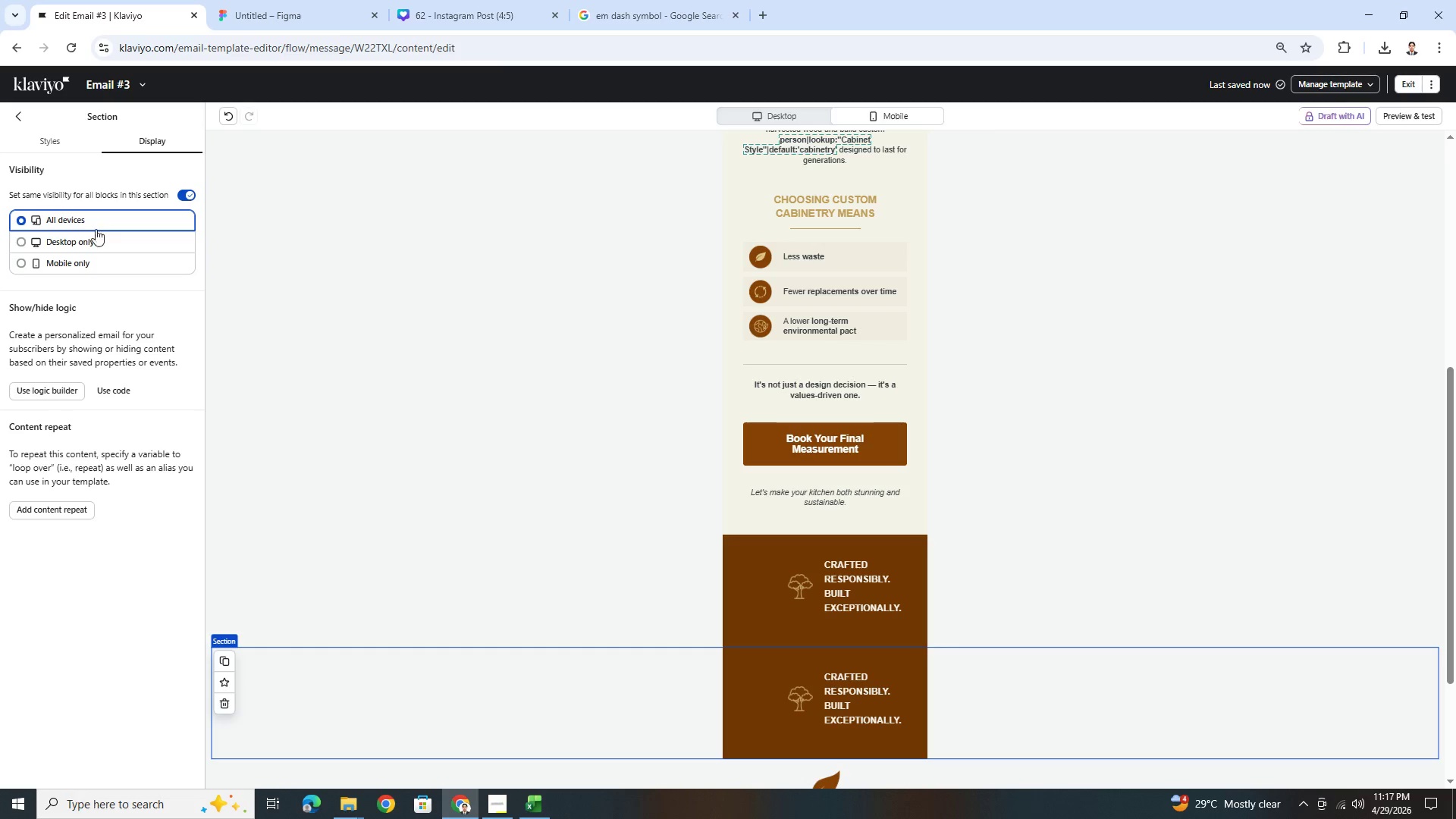 
left_click([98, 242])
 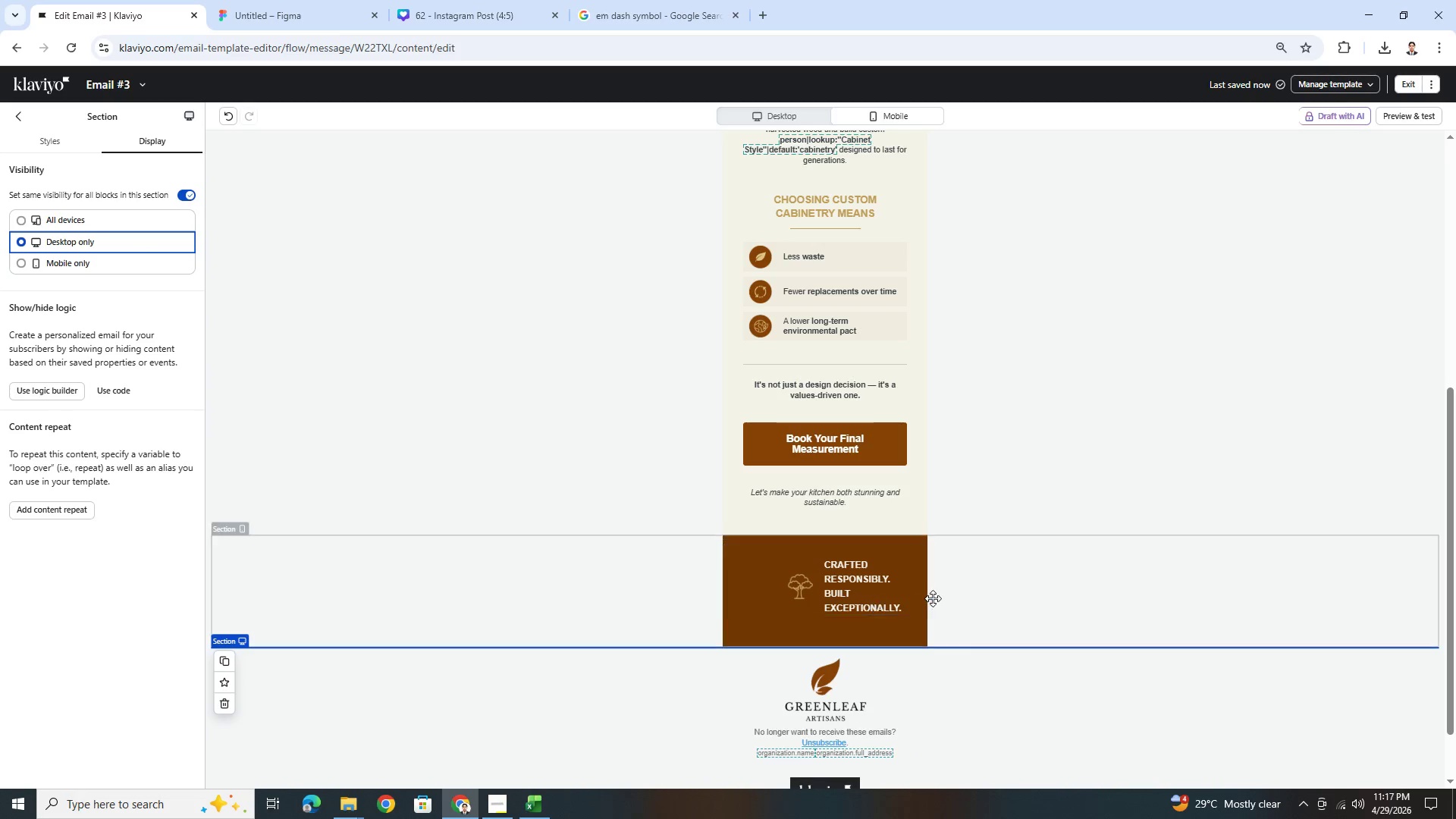 
left_click([829, 570])
 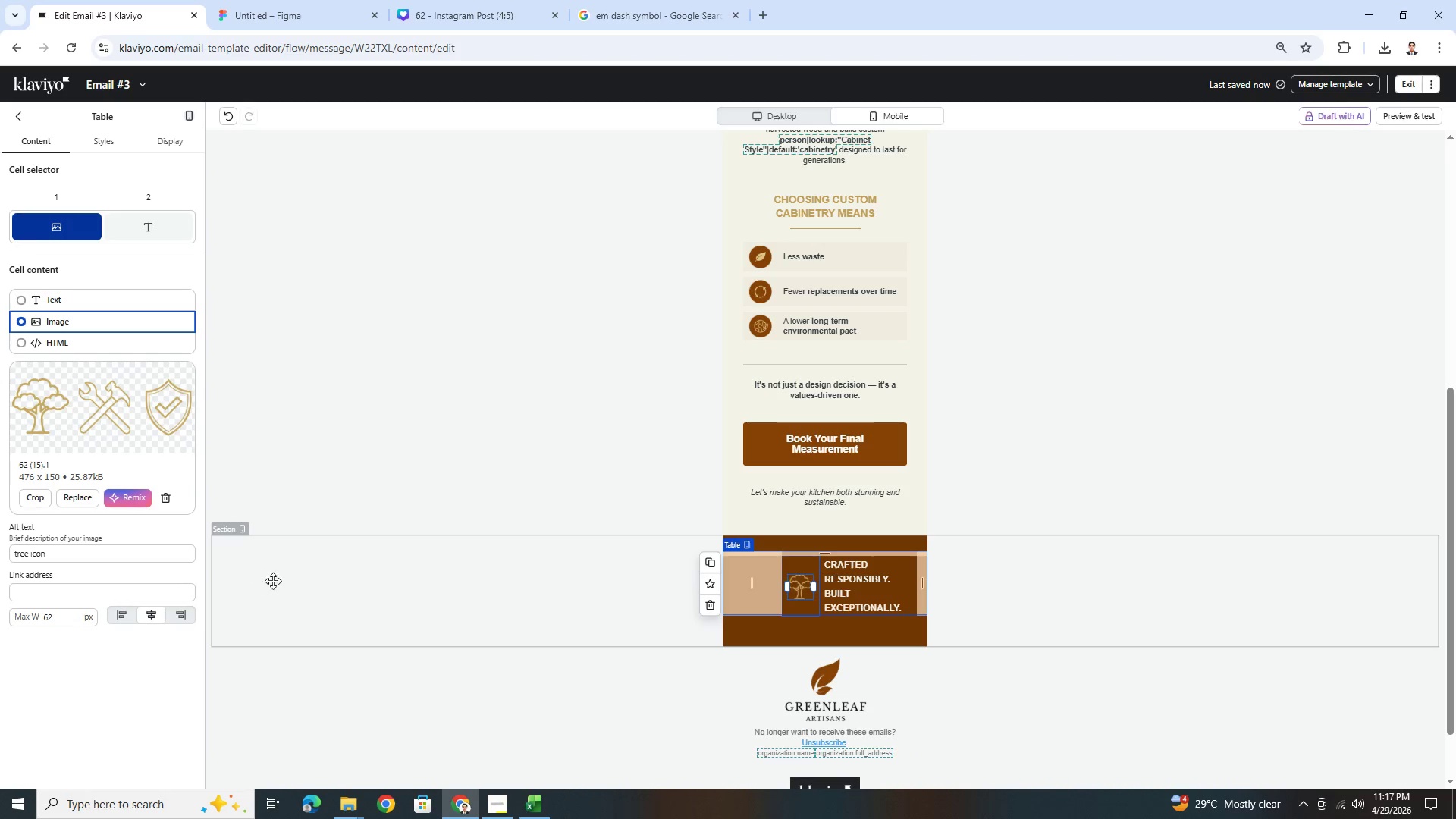 
left_click([102, 143])
 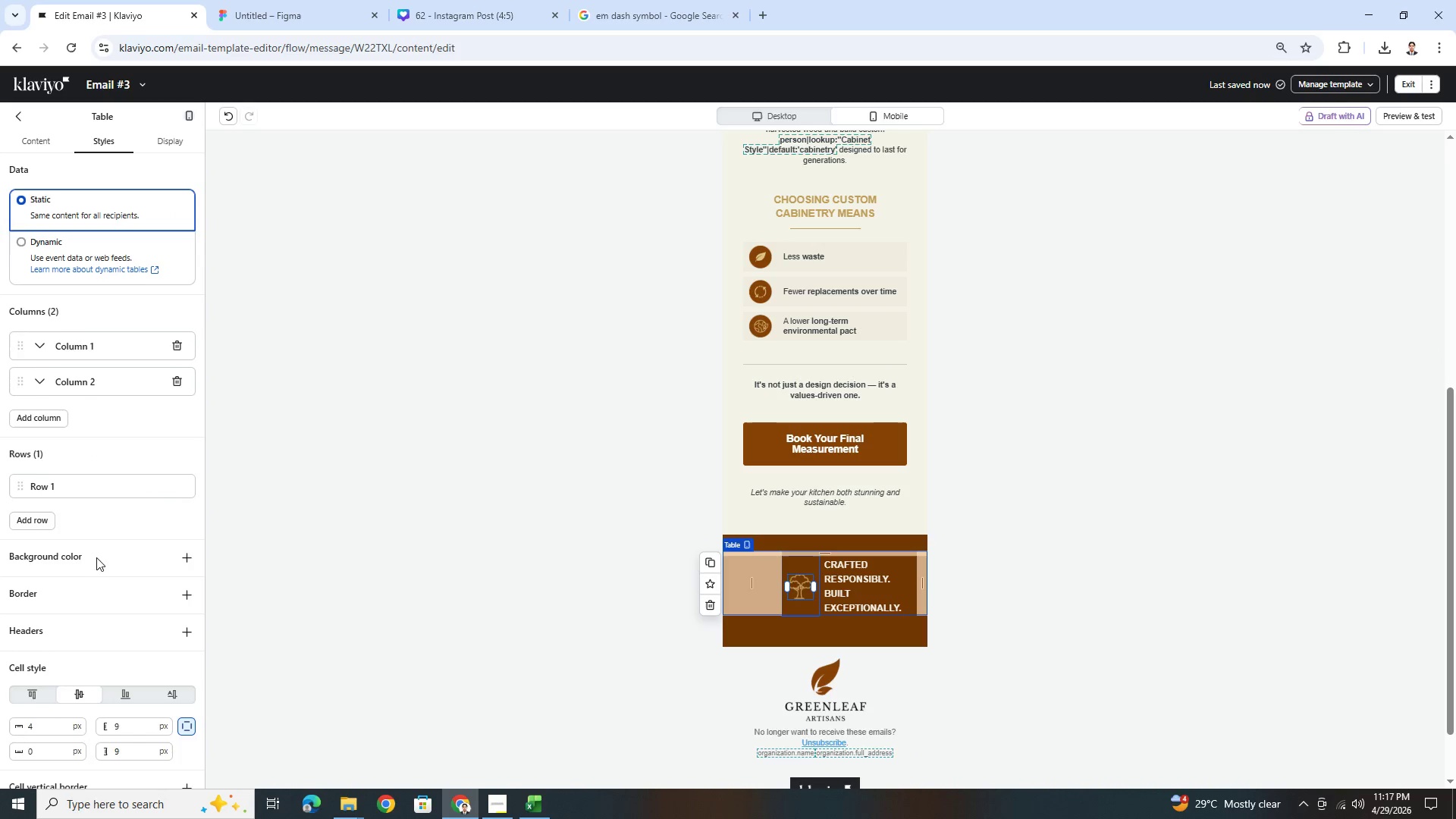 
scroll: coordinate [107, 567], scroll_direction: down, amount: 5.0
 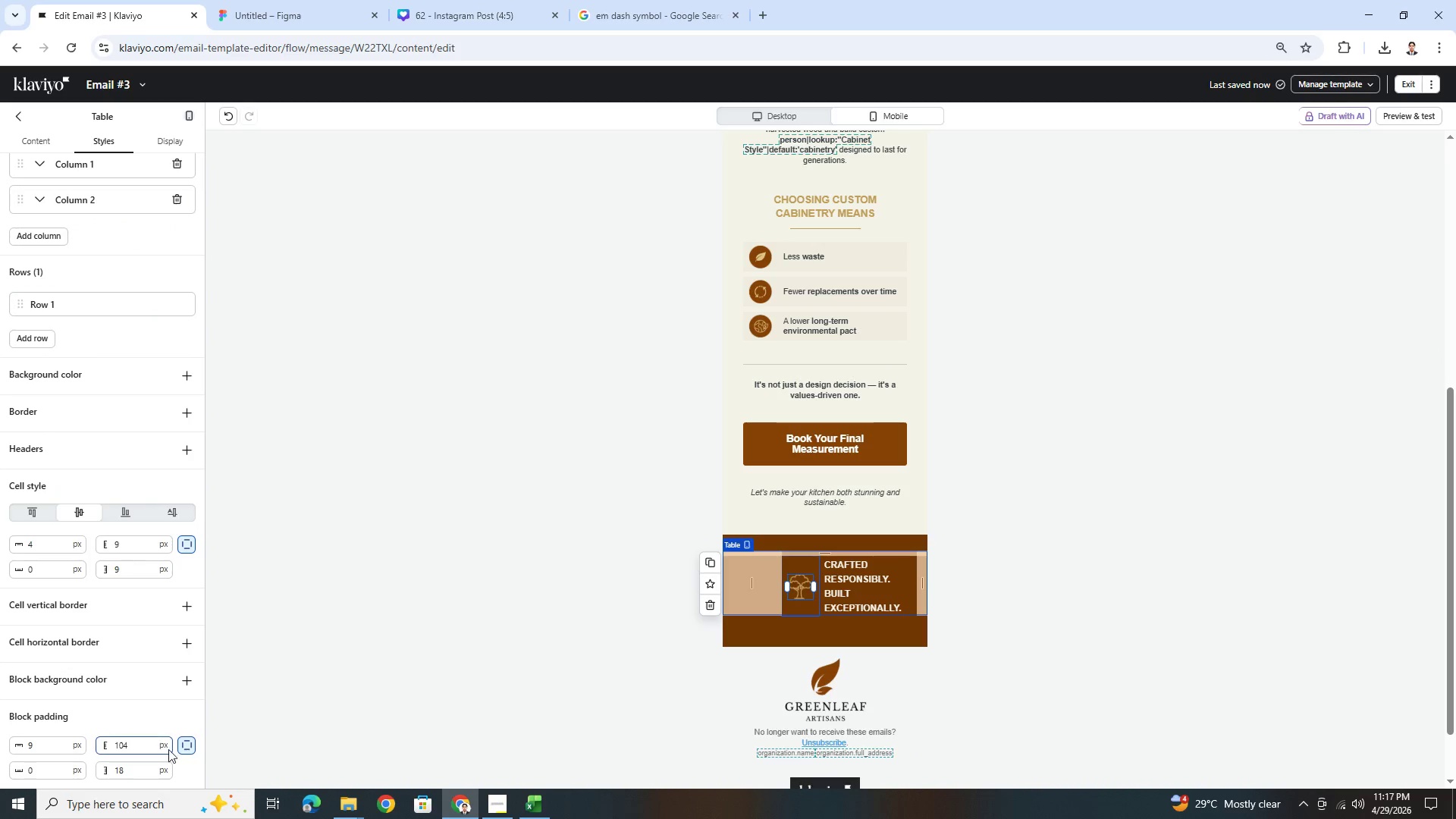 
left_click([182, 745])
 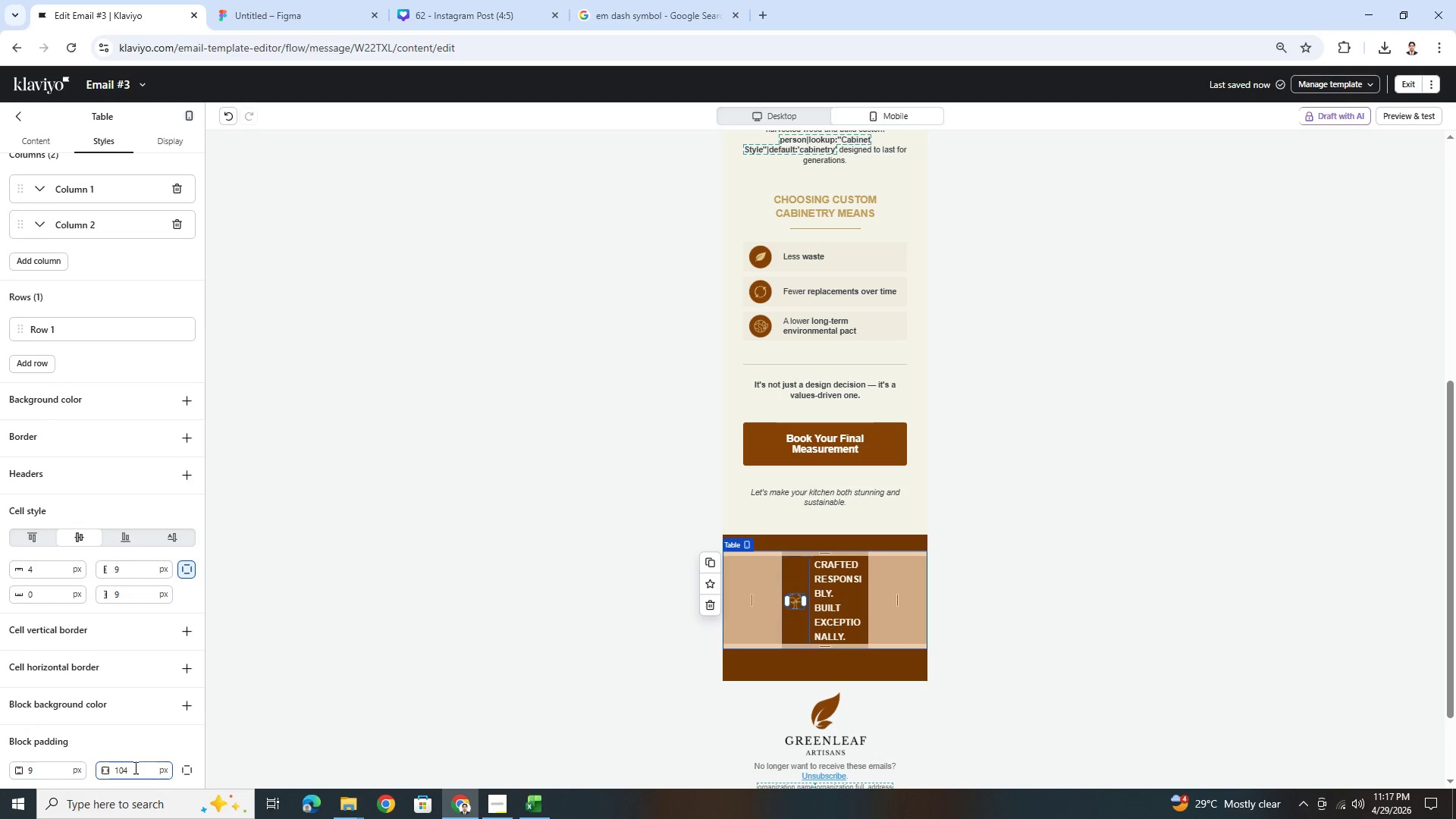 
double_click([136, 767])
 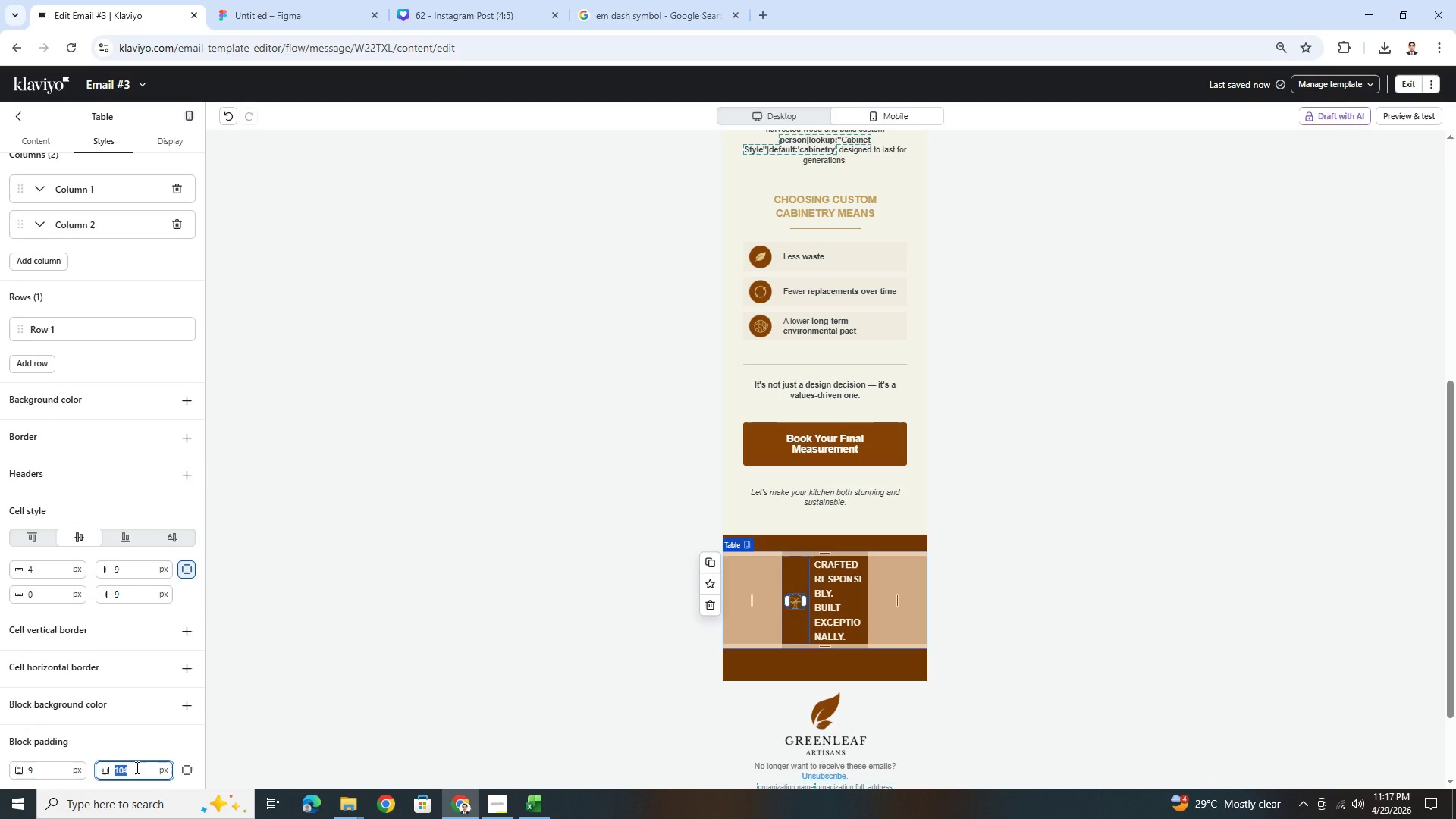 
key(Numpad1)
 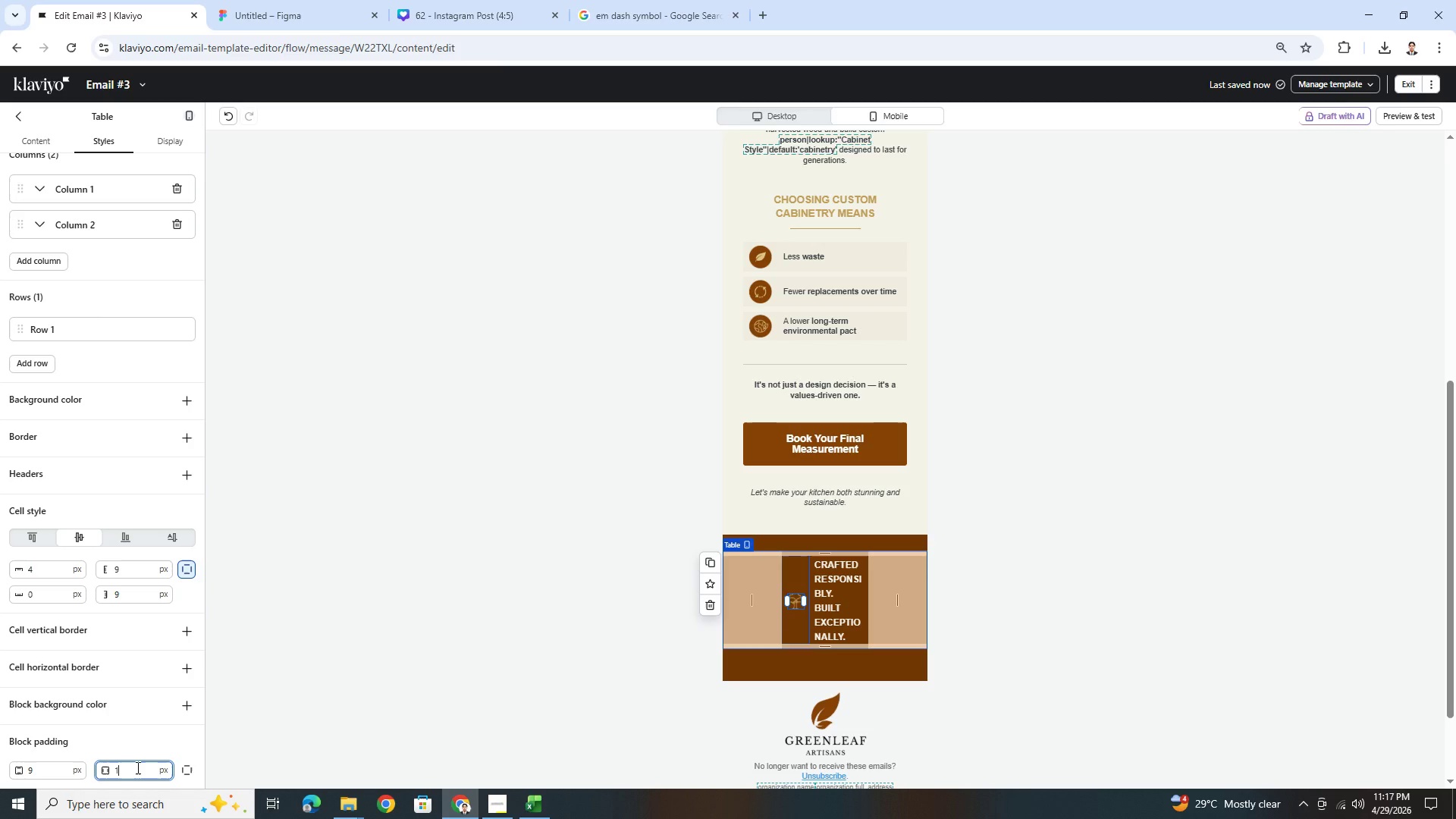 
key(Numpad8)
 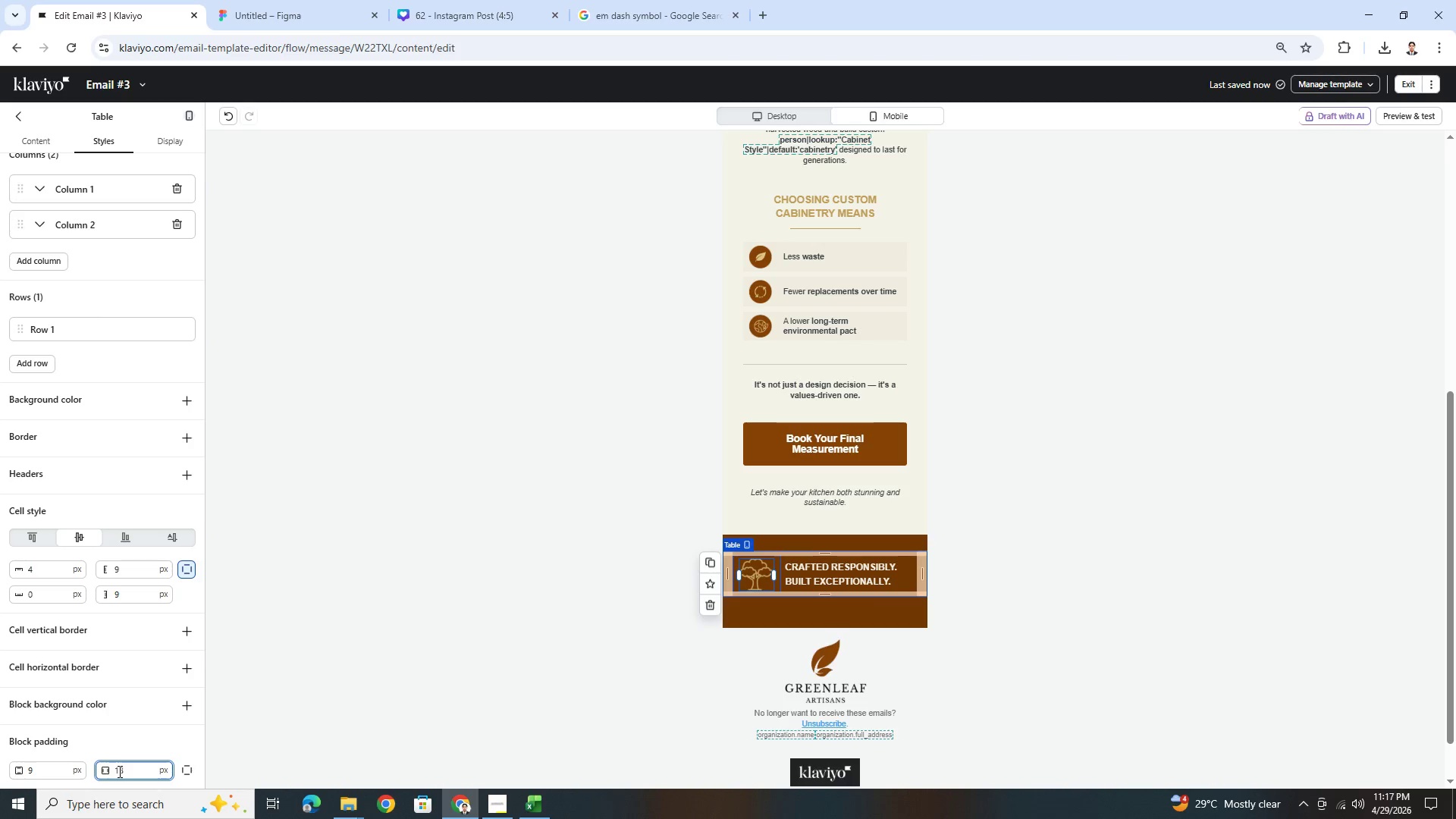 
wait(5.11)
 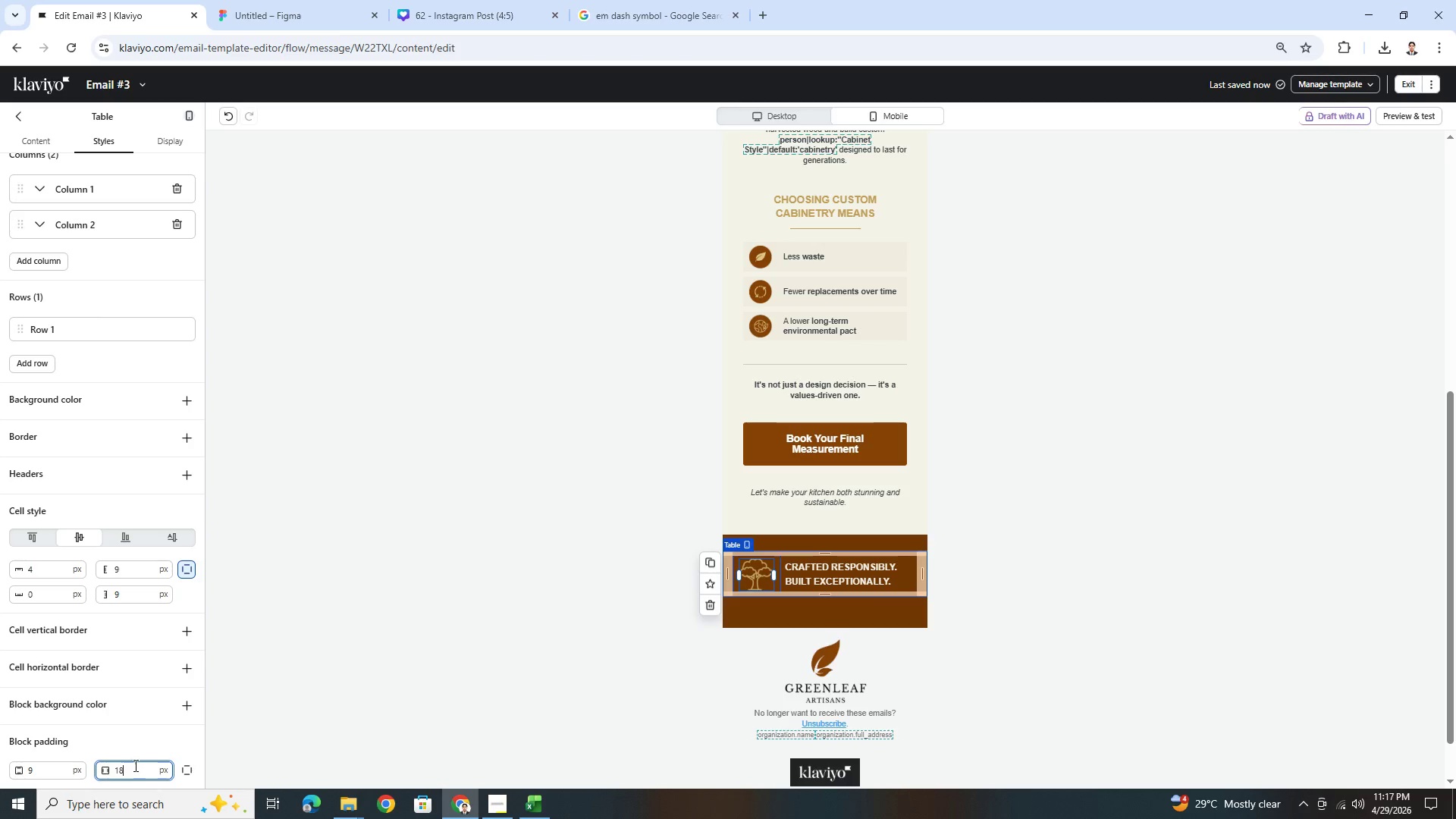 
double_click([122, 771])
 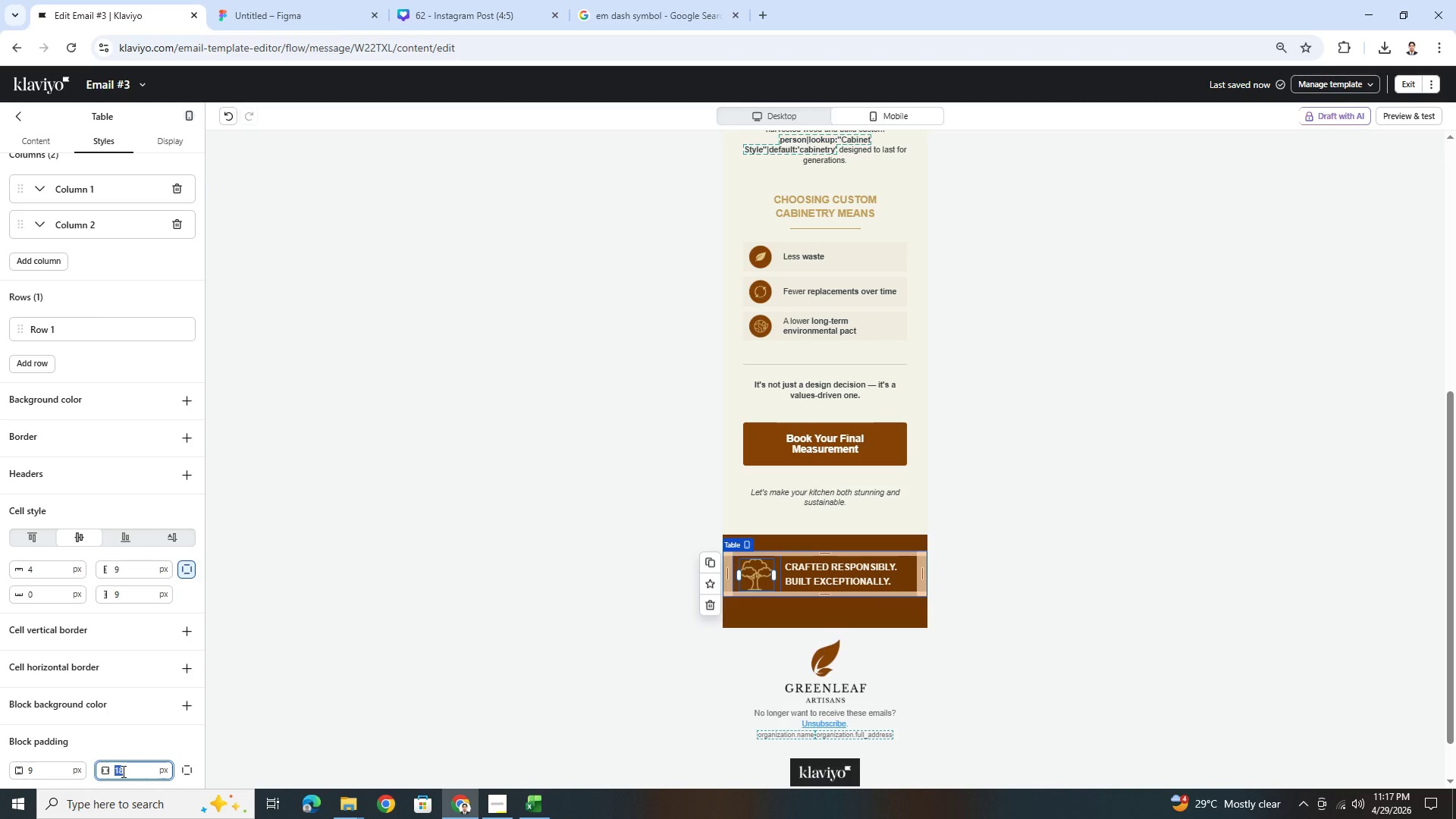 
key(Numpad5)
 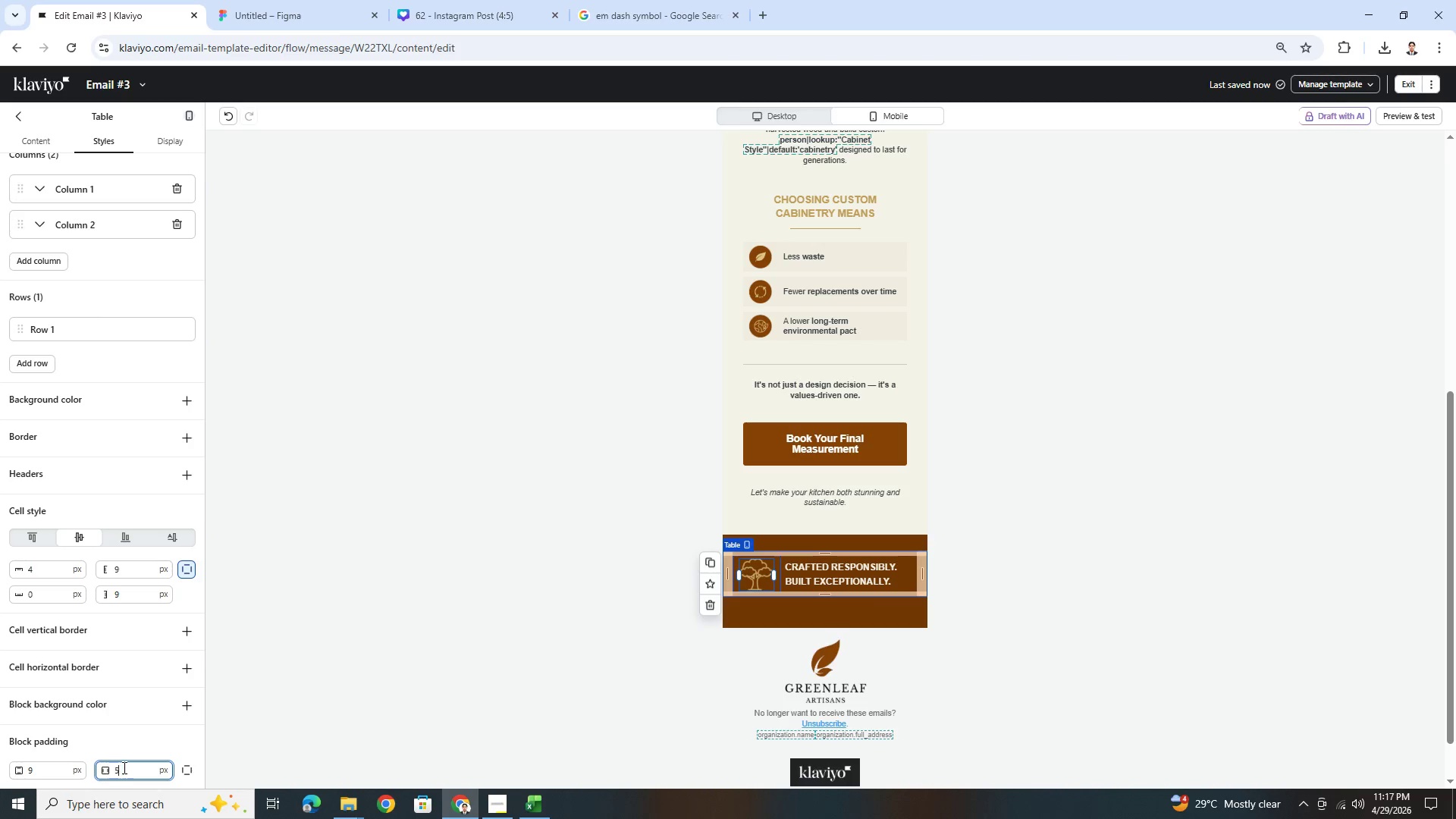 
key(Numpad0)
 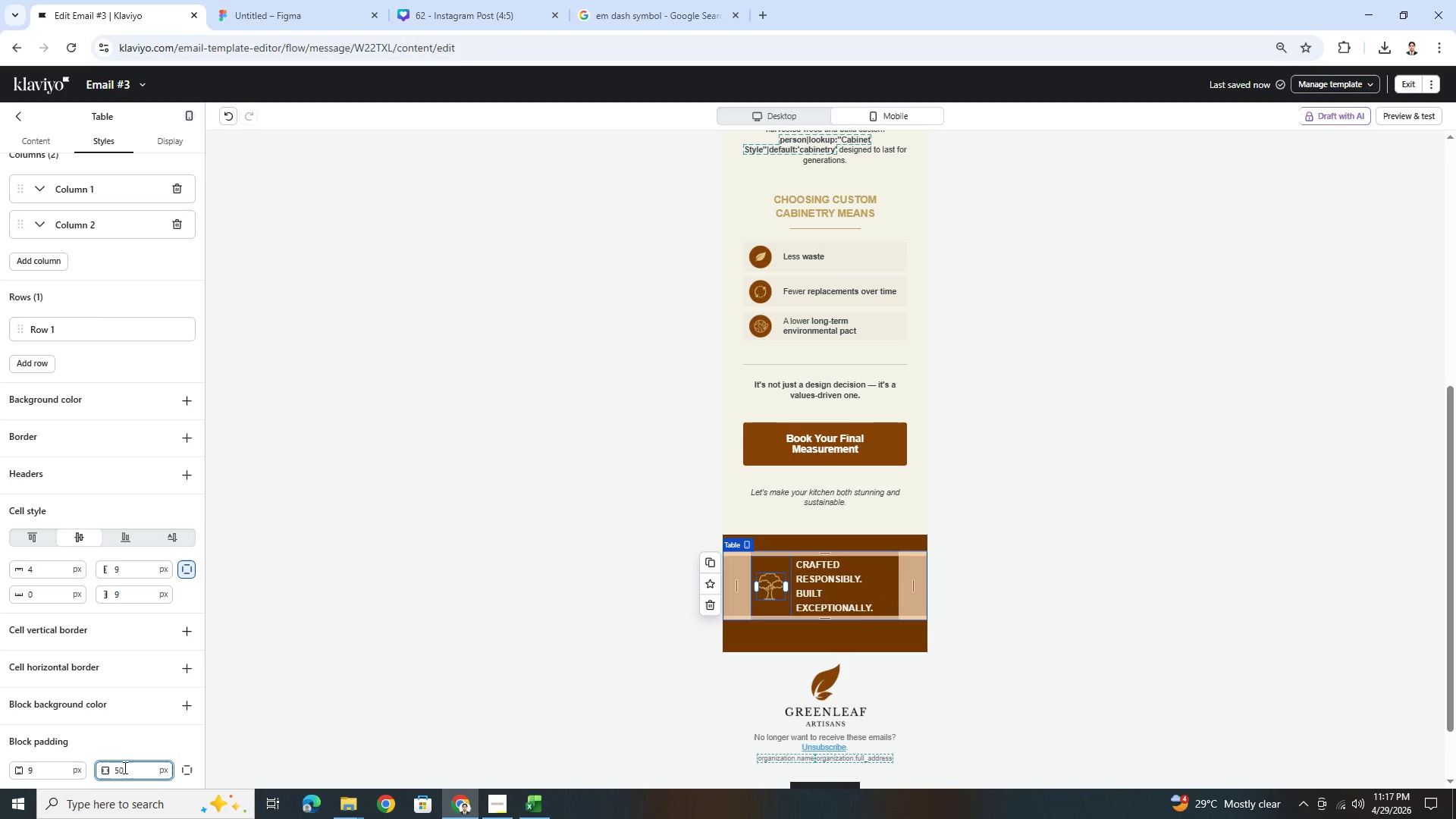 
double_click([124, 767])
 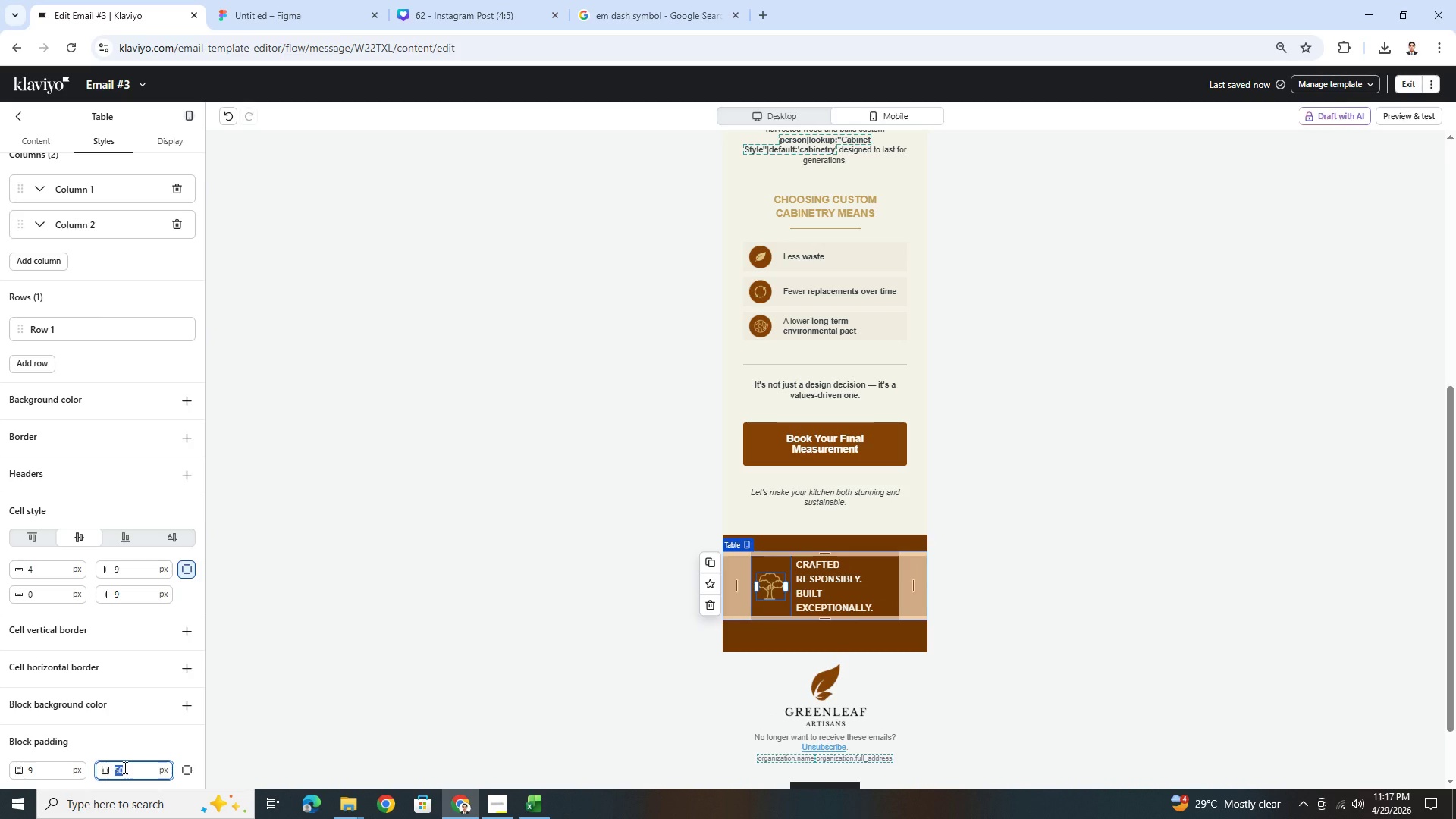 
key(Numpad4)
 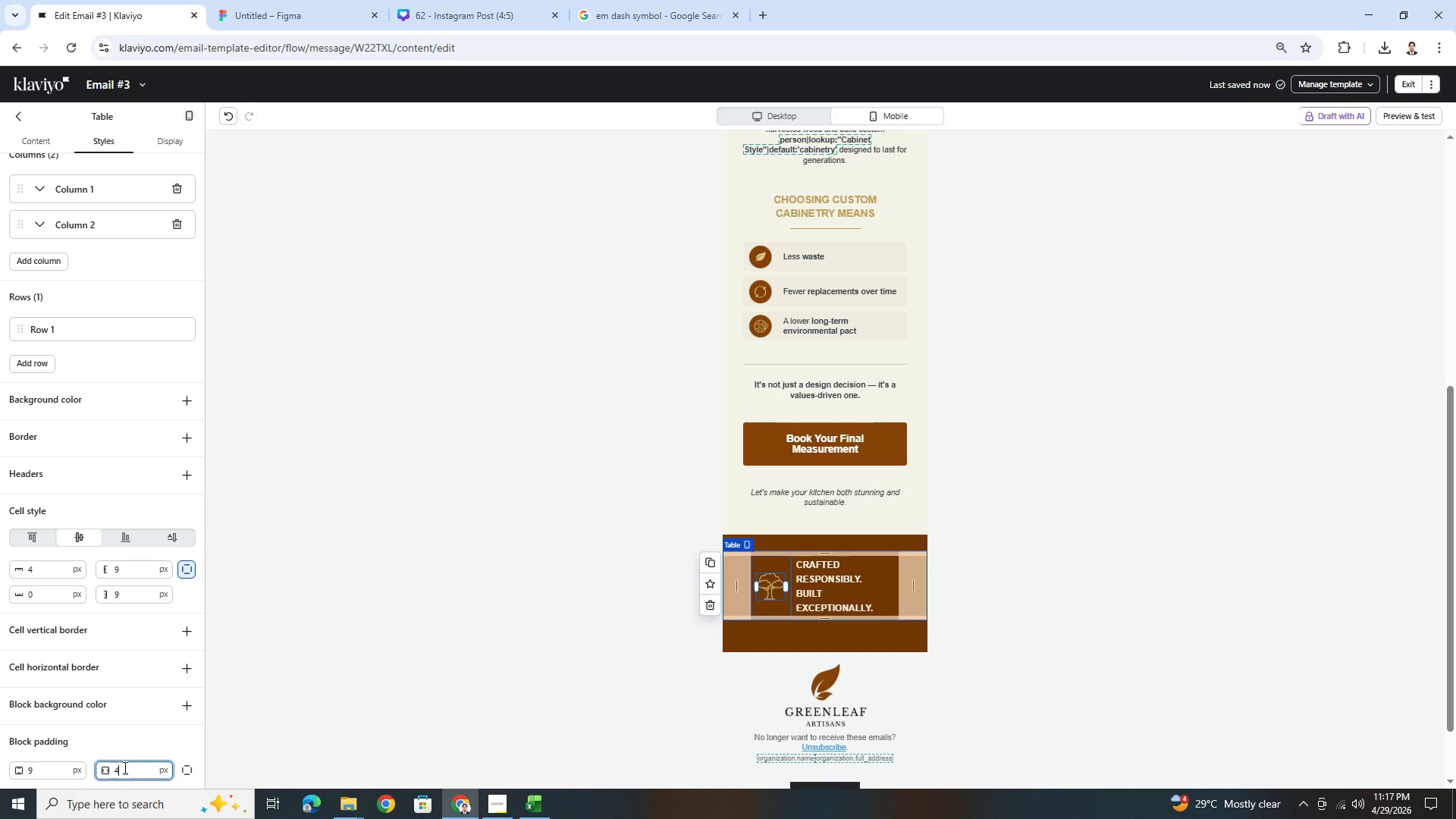 
key(Numpad0)